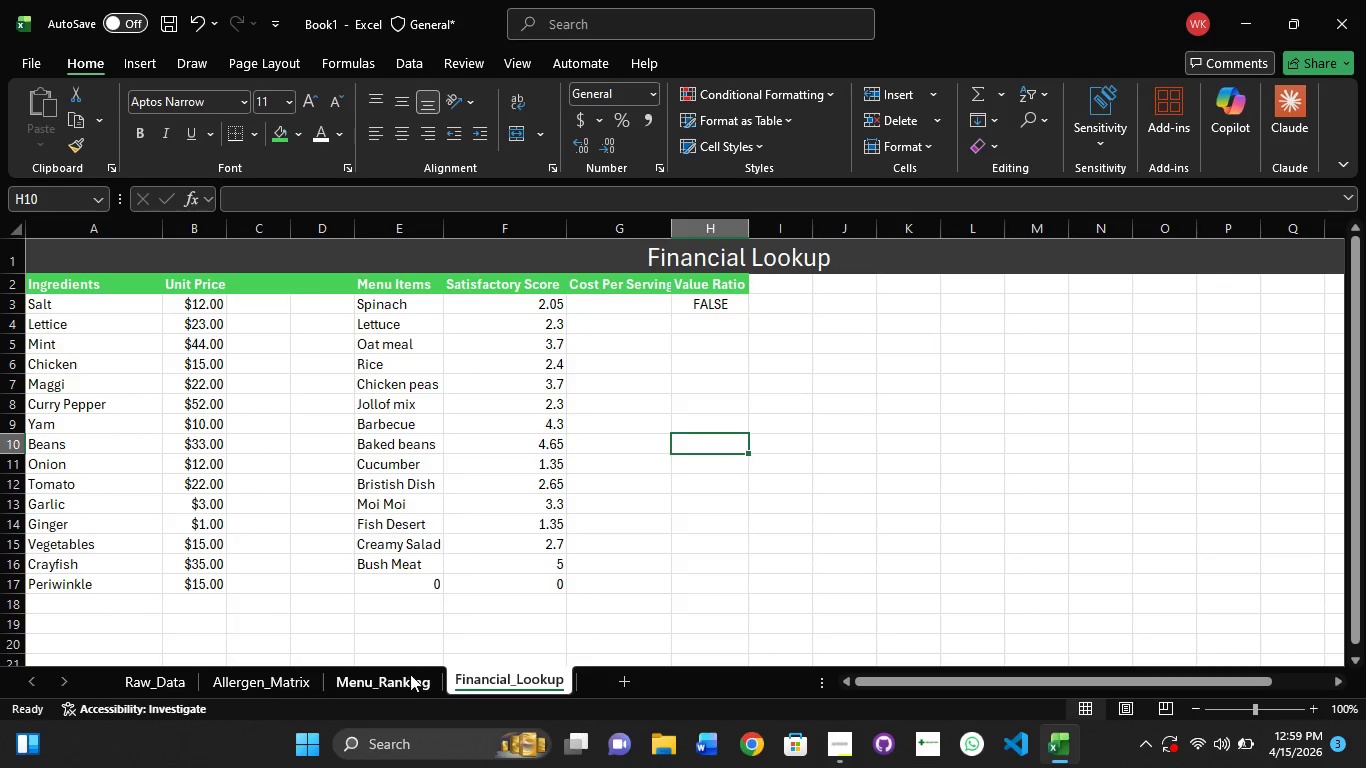 
left_click([403, 674])
 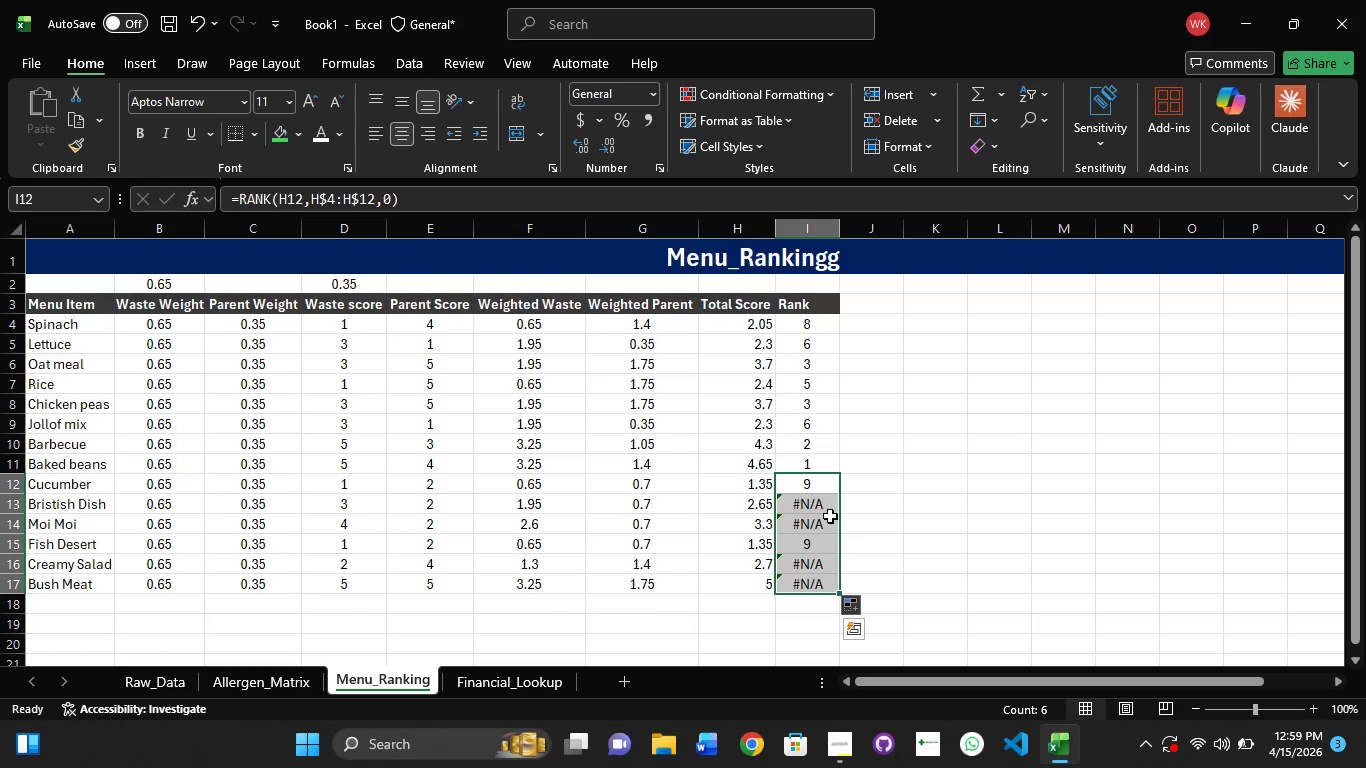 
left_click([830, 516])
 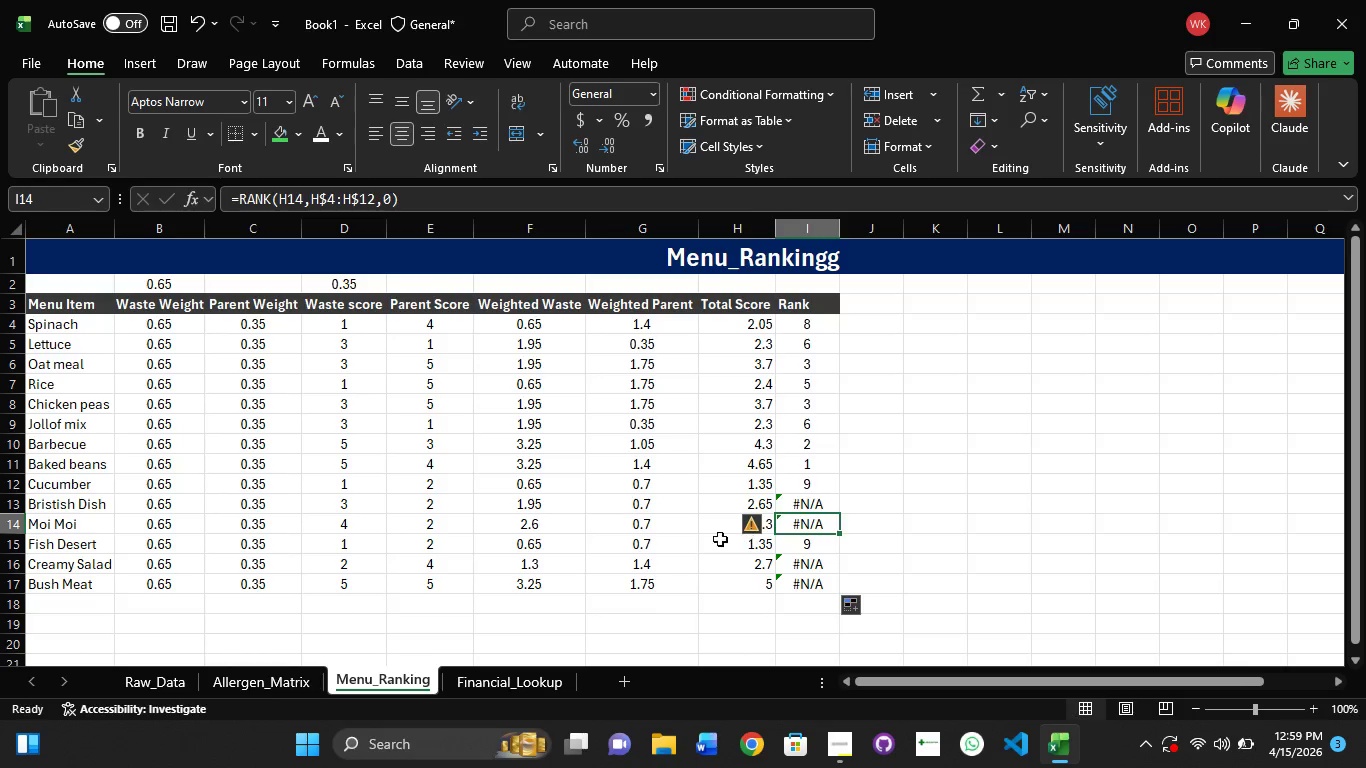 
left_click([704, 540])
 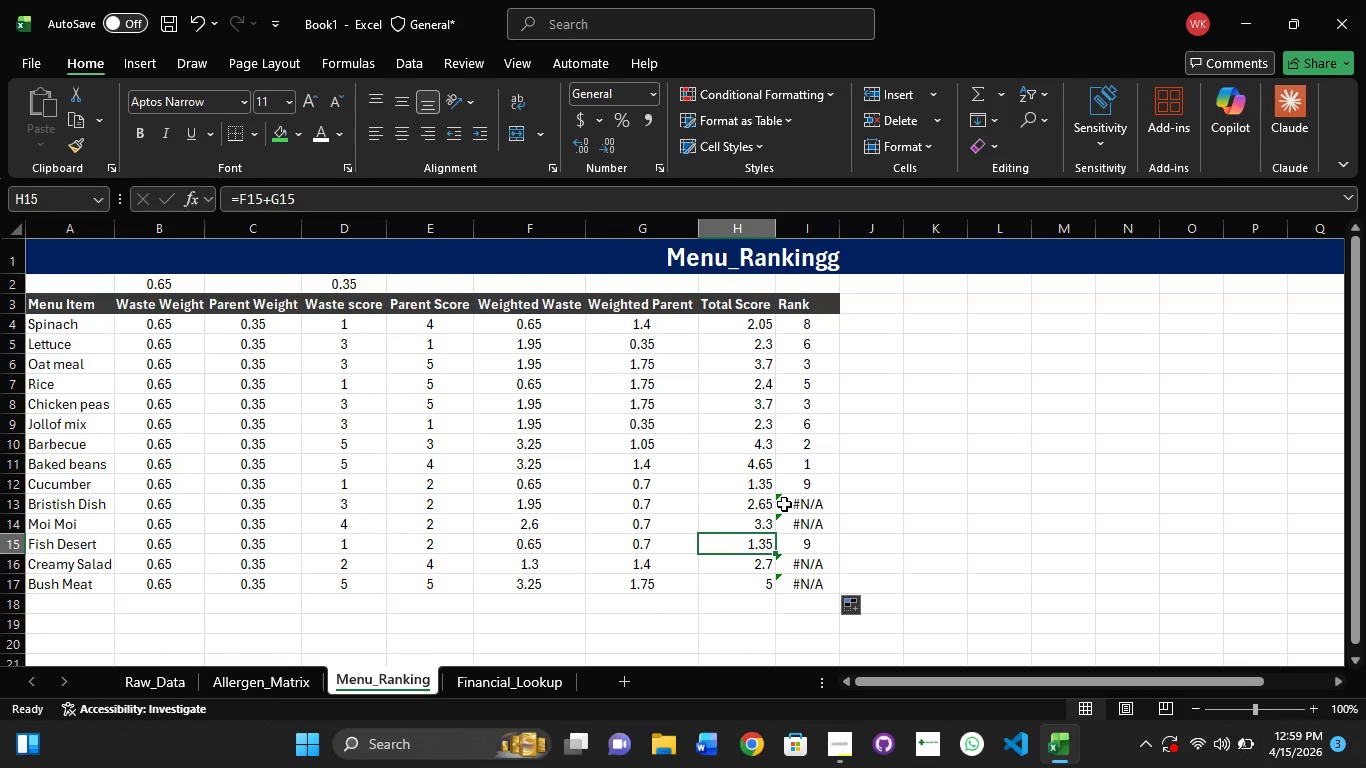 
wait(5.33)
 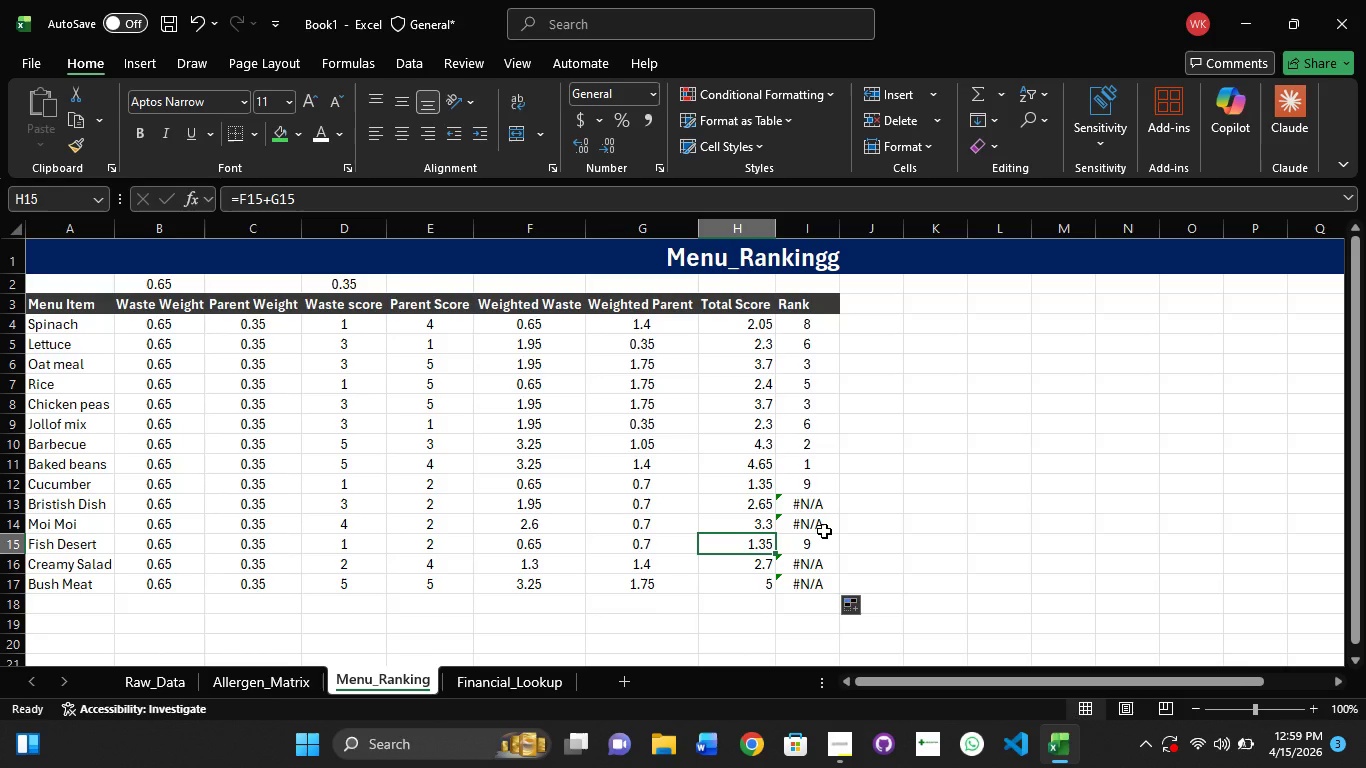 
left_click([807, 229])
 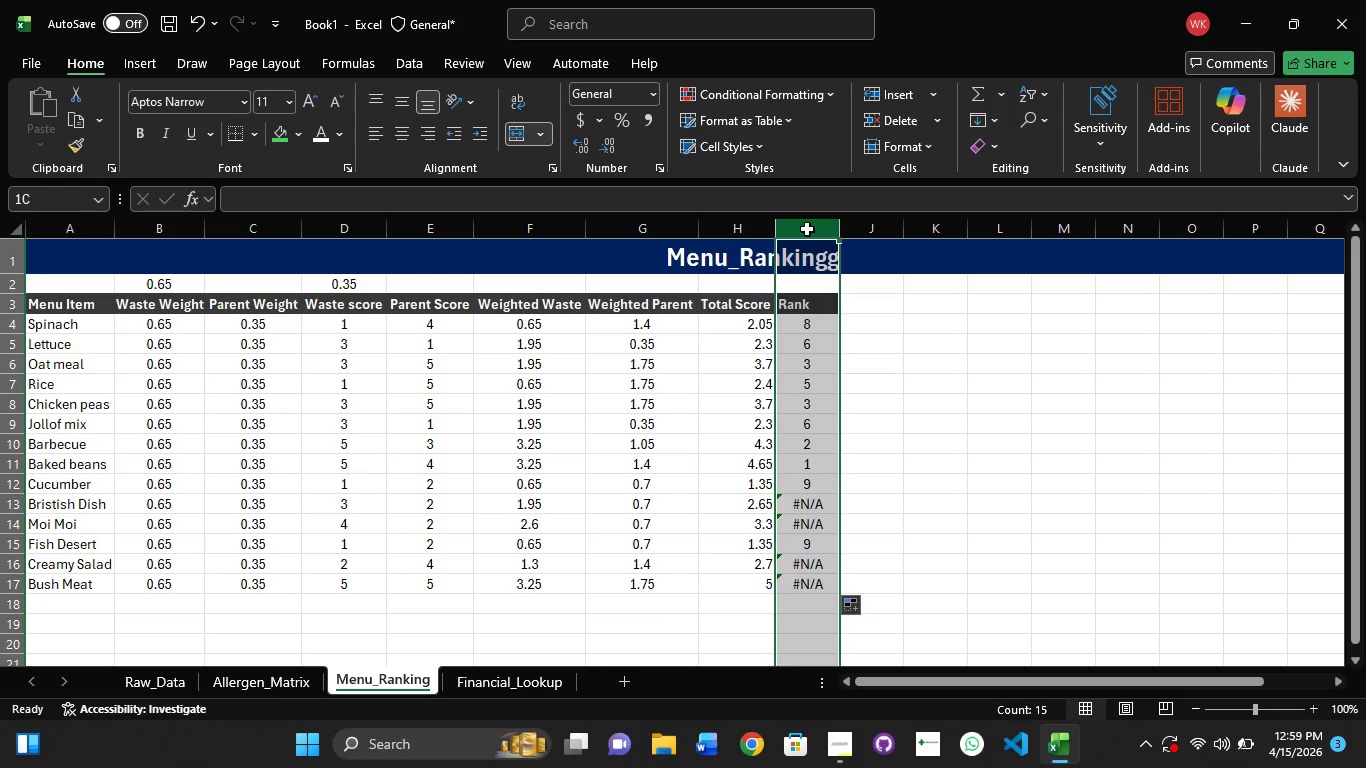 
double_click([807, 229])
 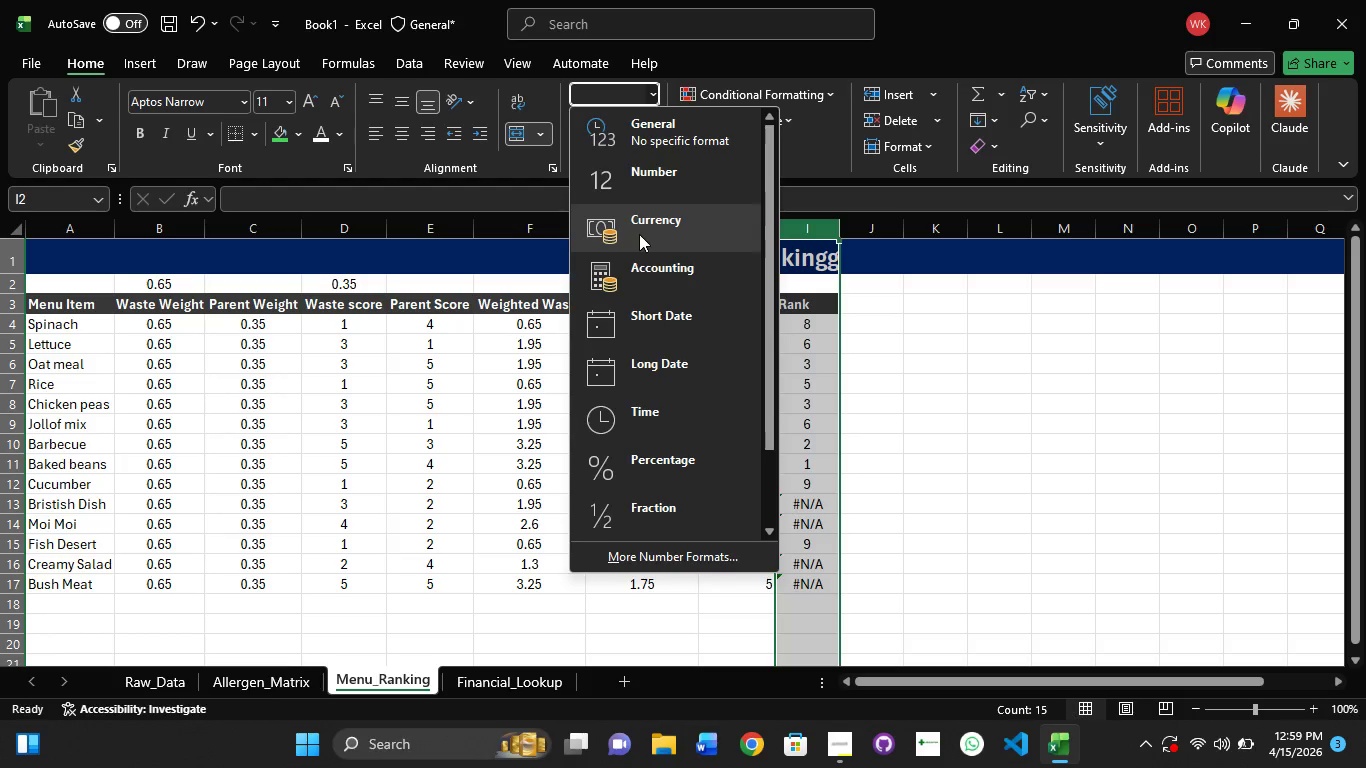 
left_click([653, 183])
 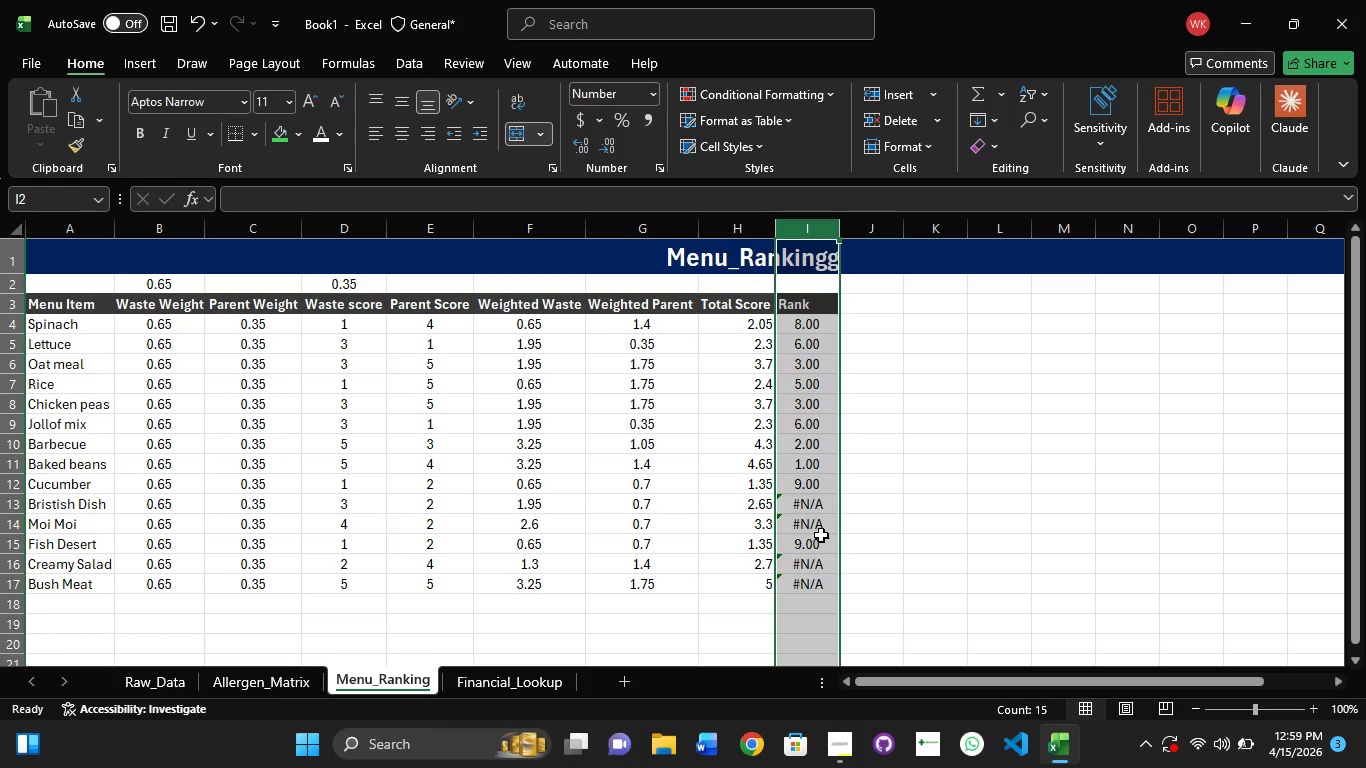 
left_click([809, 510])
 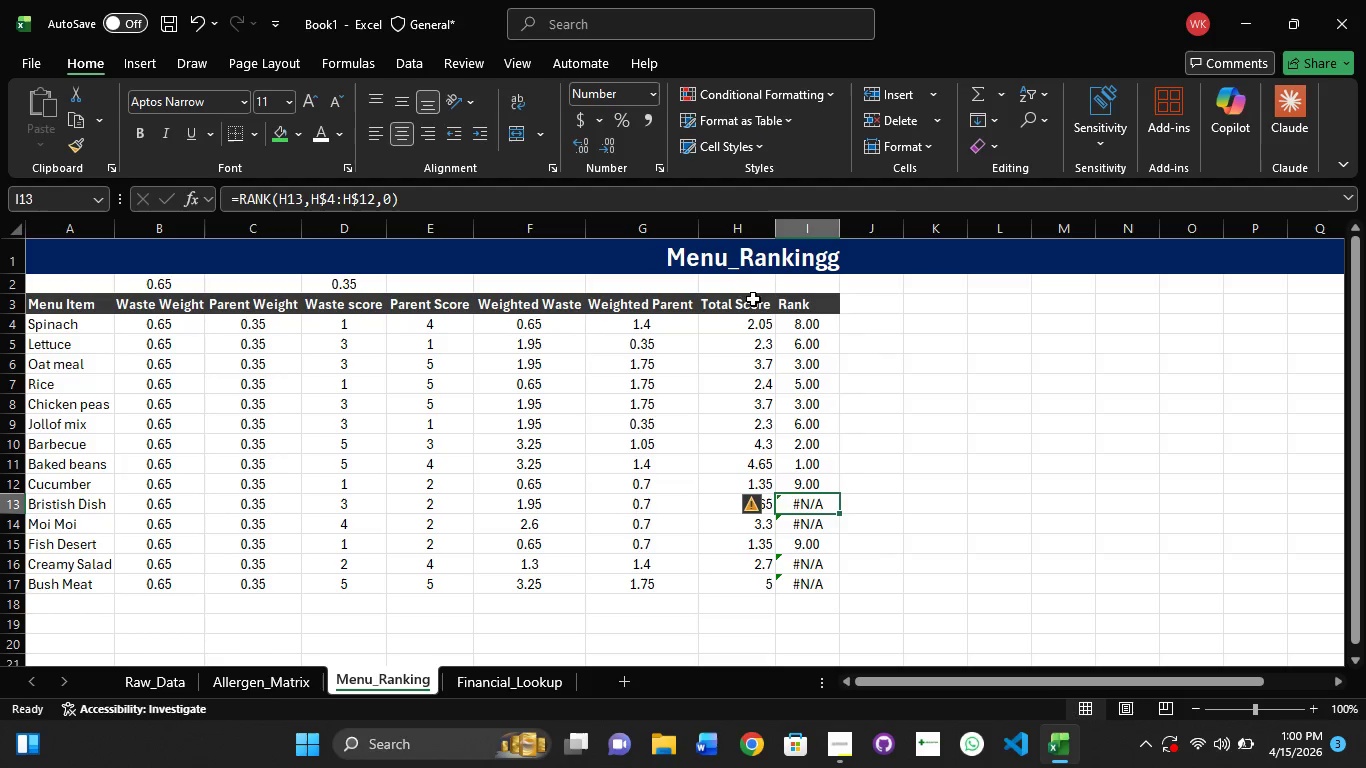 
left_click([747, 307])
 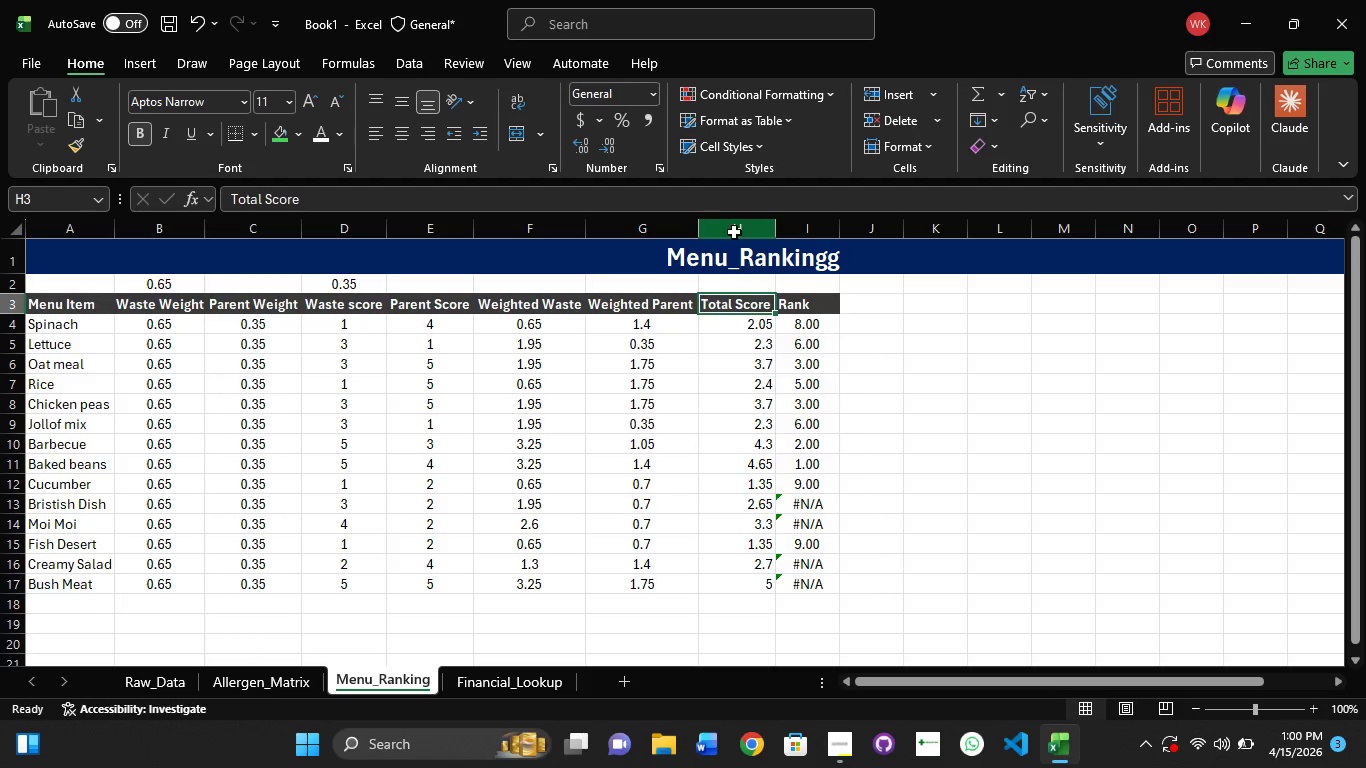 
double_click([734, 232])
 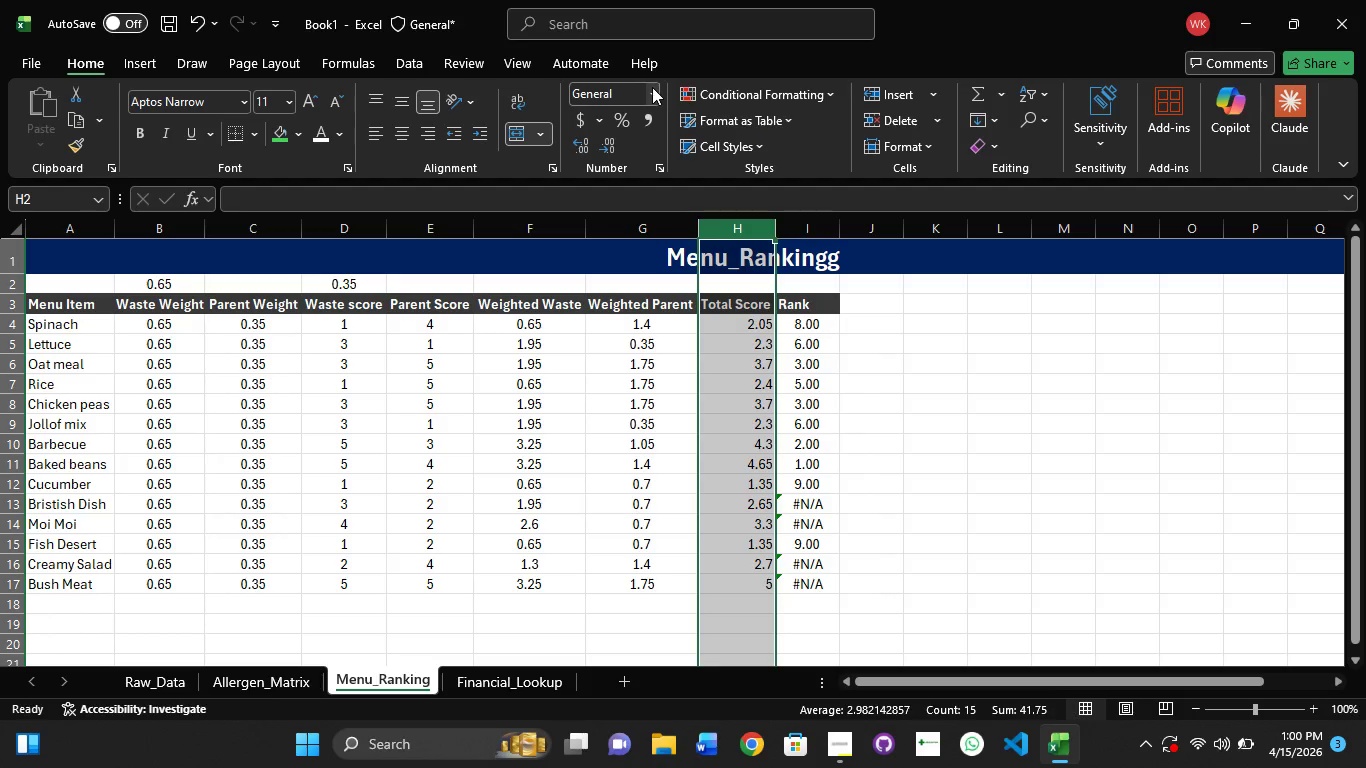 
left_click([652, 87])
 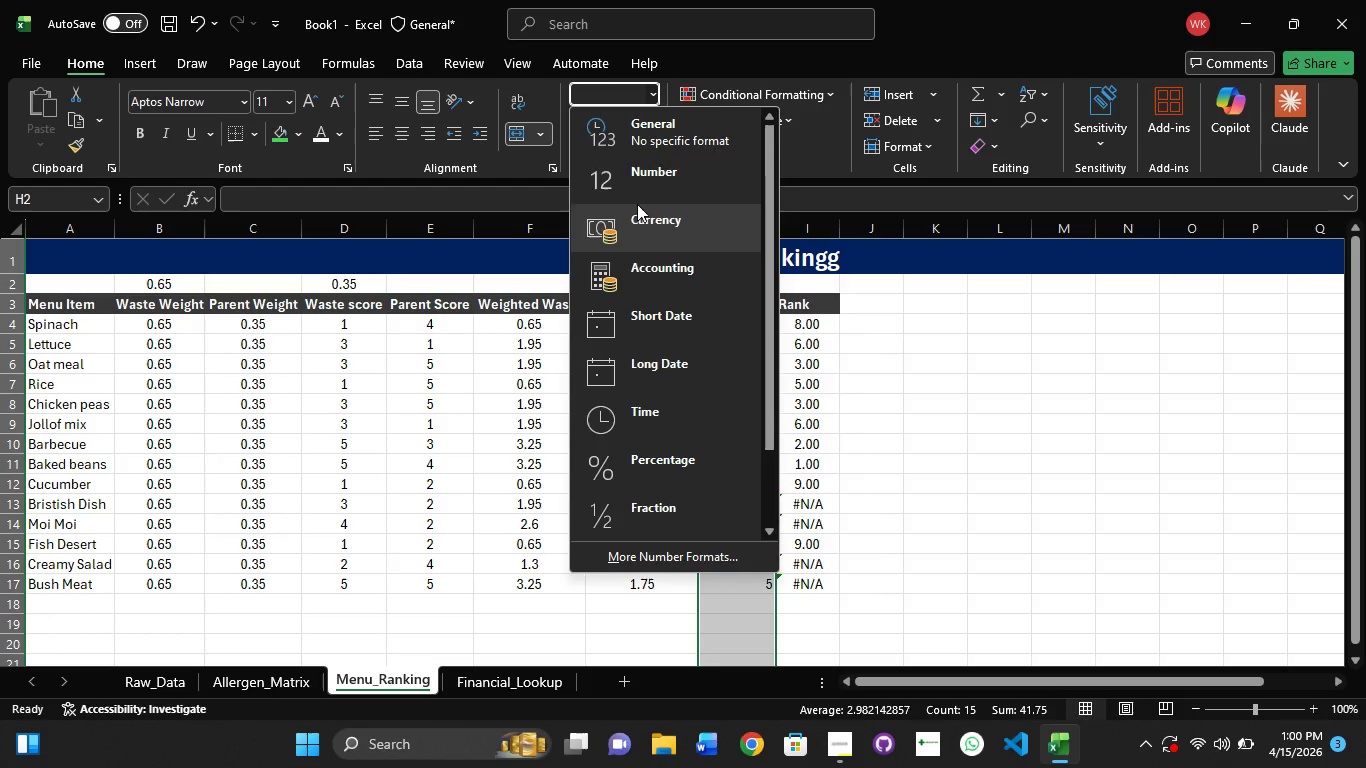 
left_click([643, 178])
 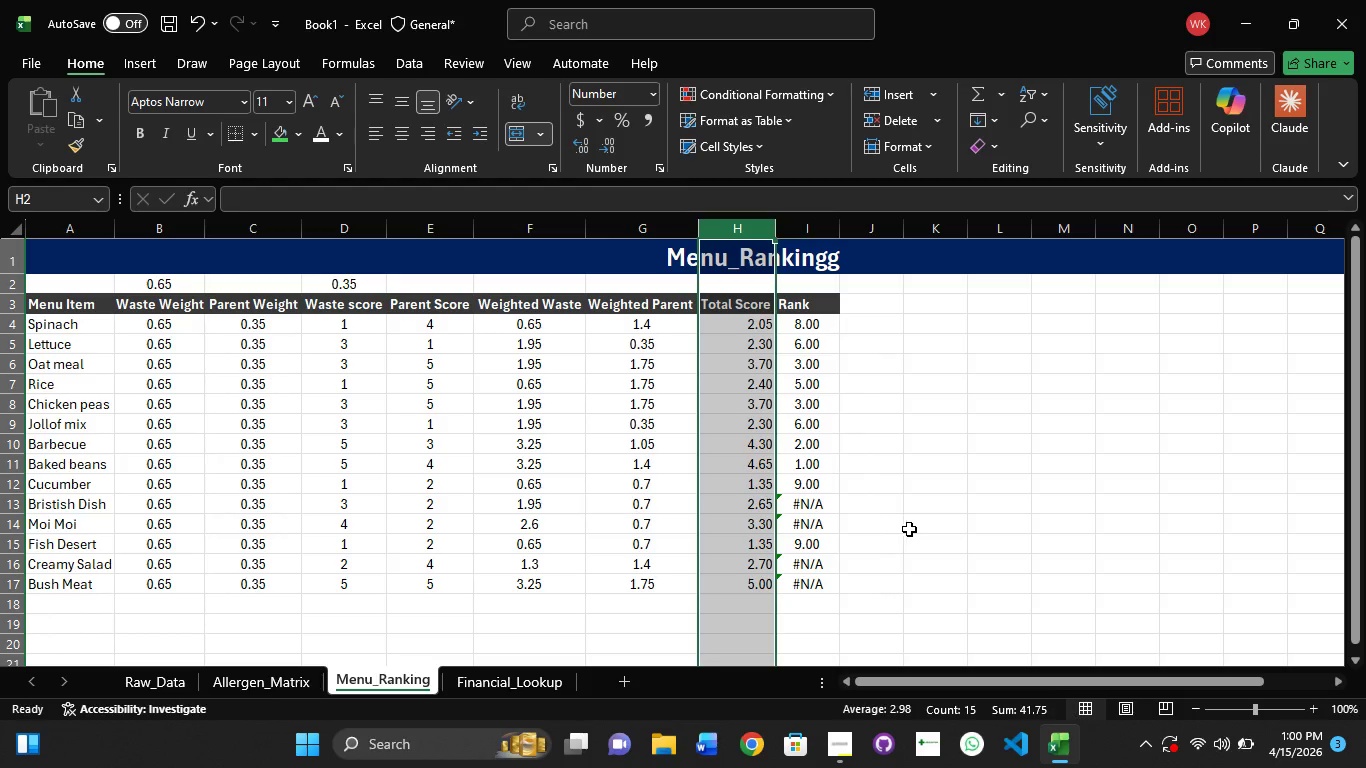 
left_click([909, 529])
 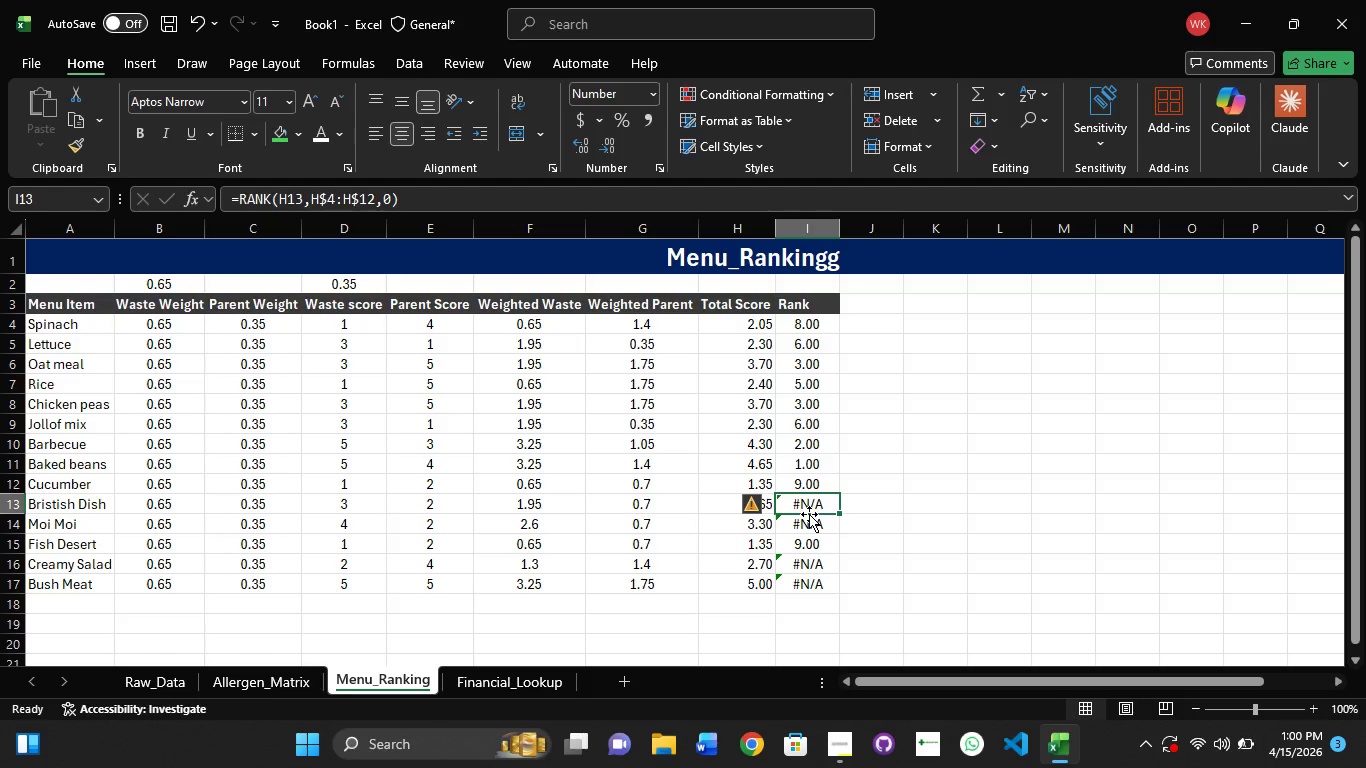 
left_click([814, 514])
 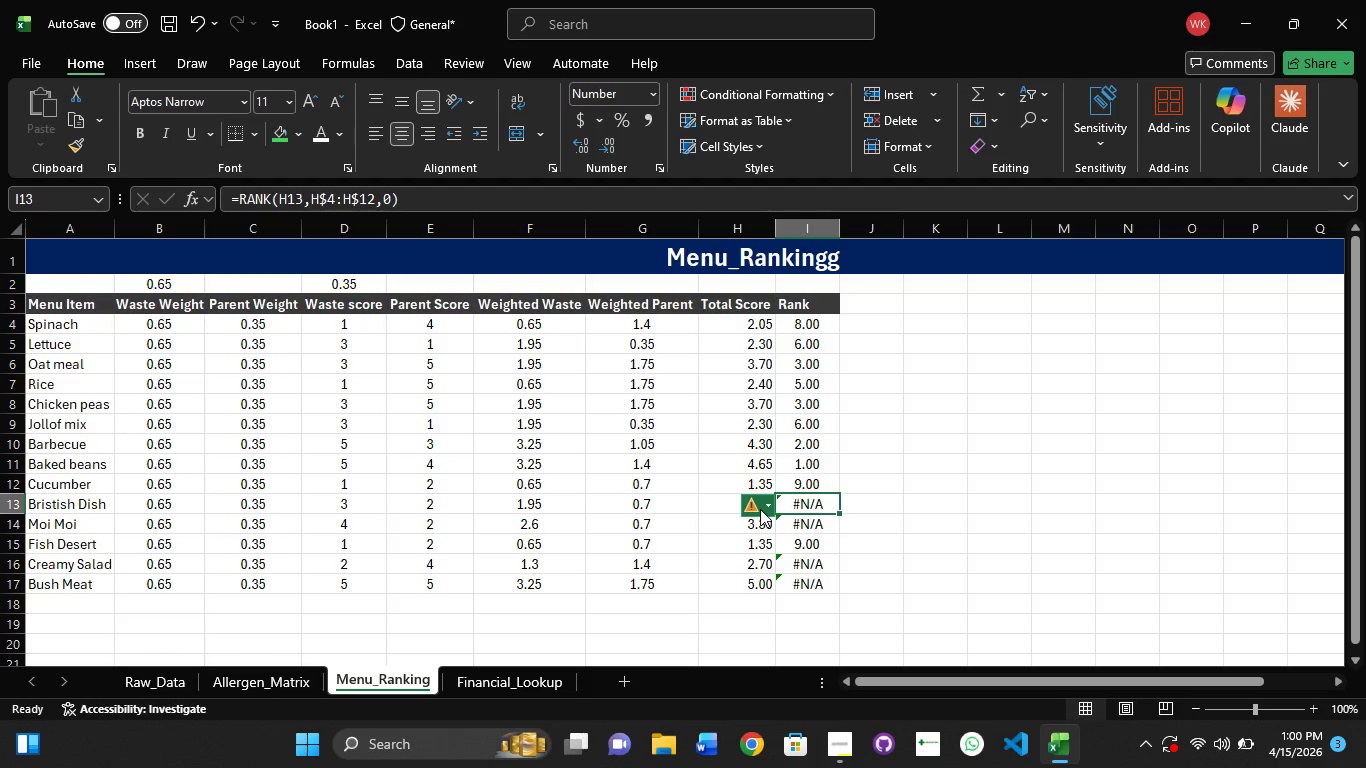 
left_click([729, 512])
 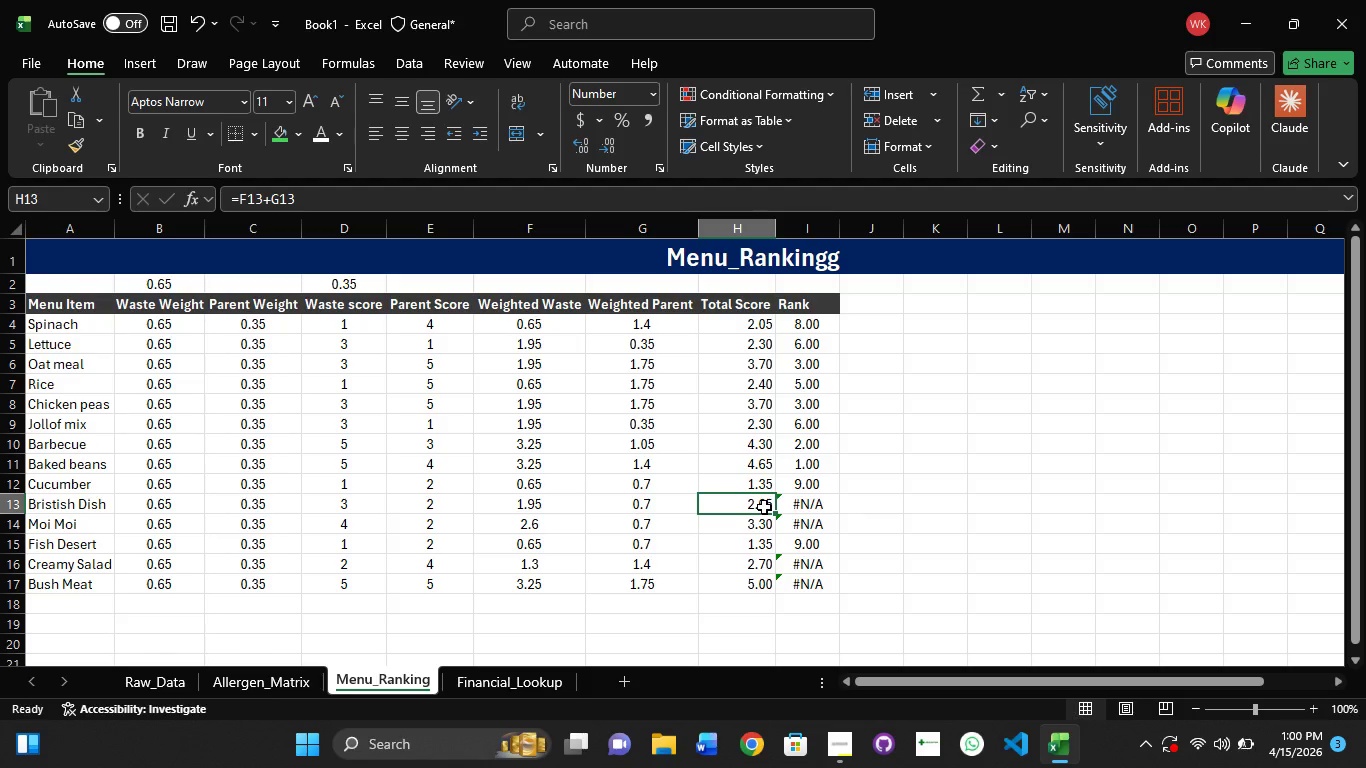 
mouse_move([777, 588])
 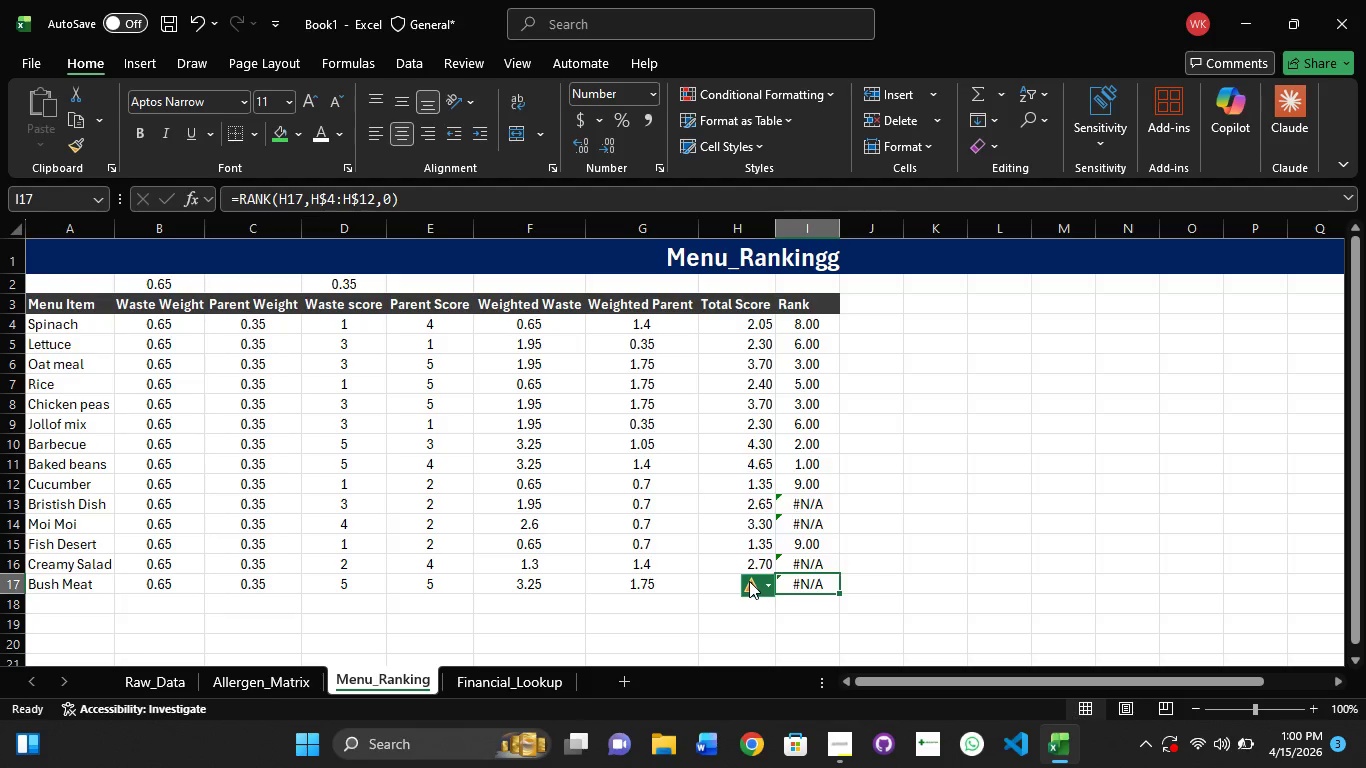 
left_click([749, 581])
 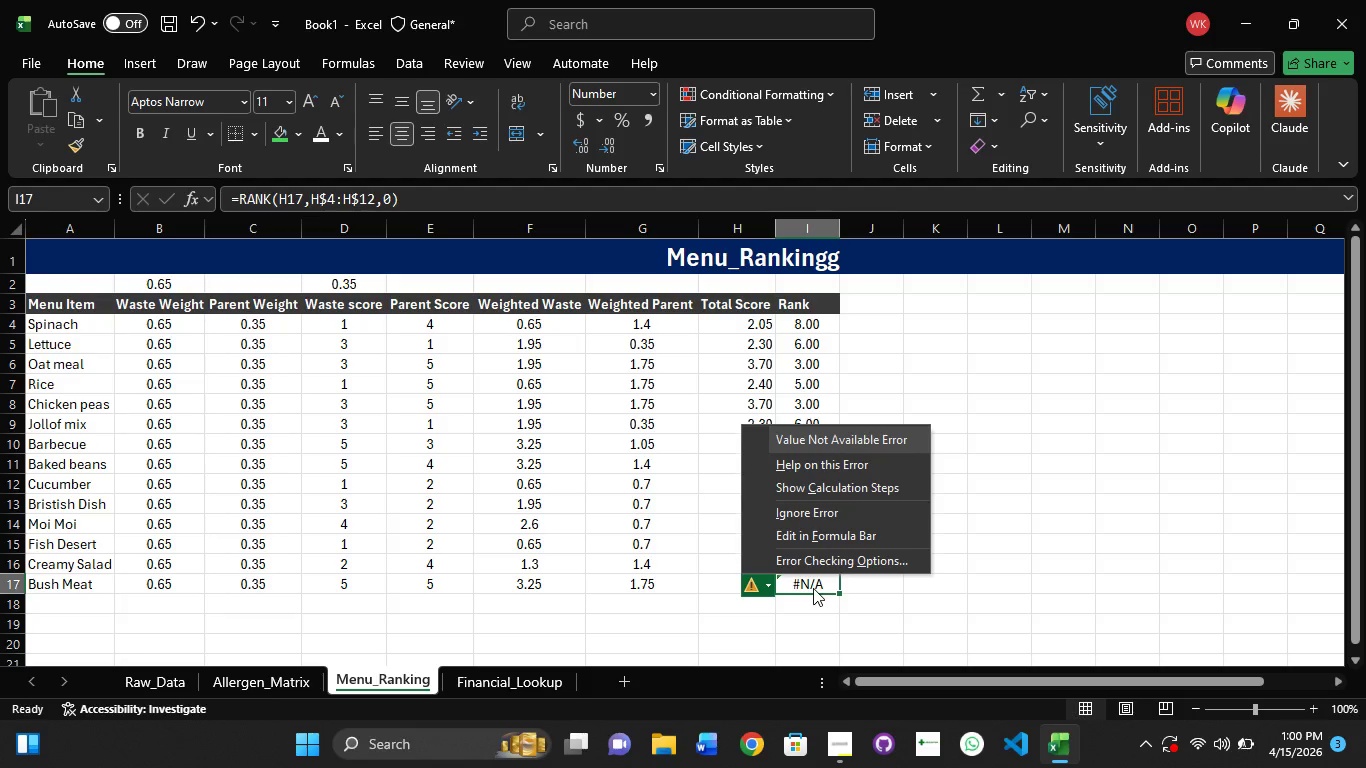 
left_click([814, 587])
 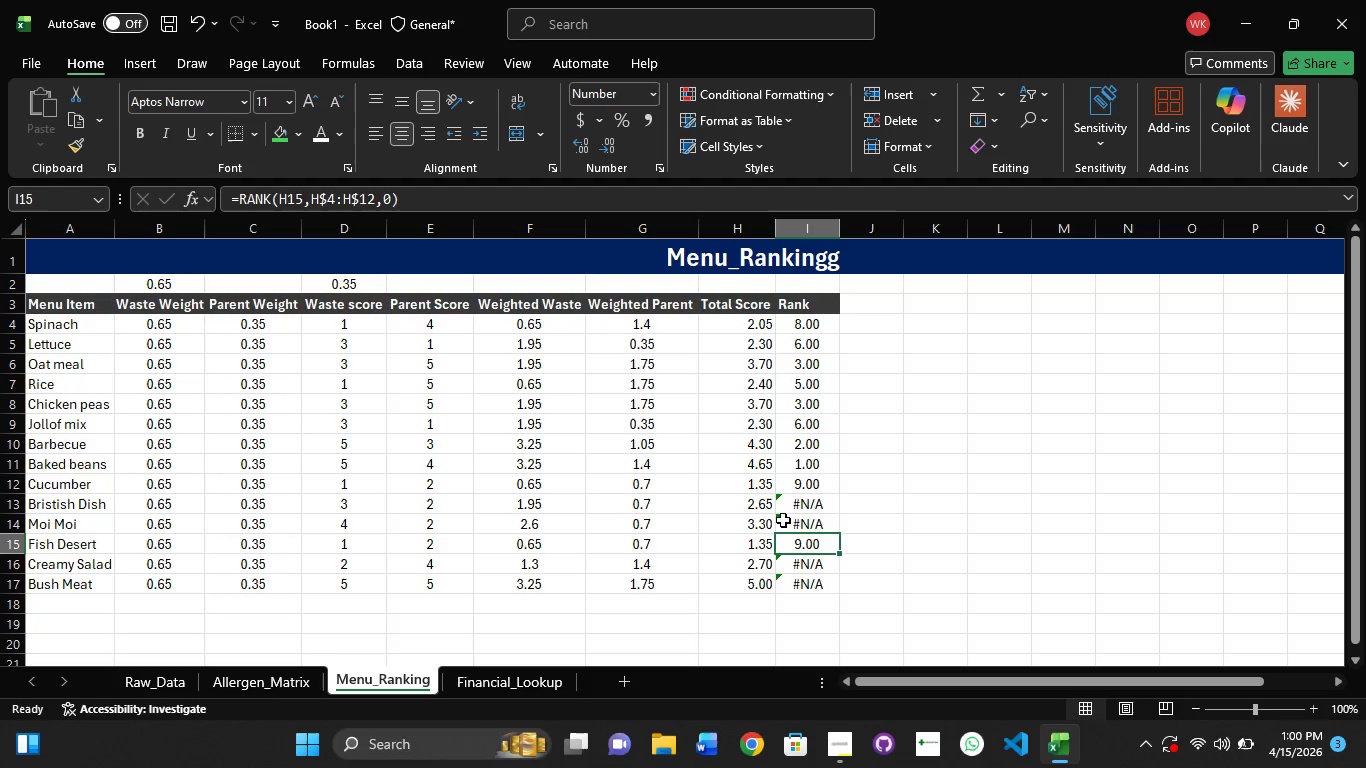 
wait(25.22)
 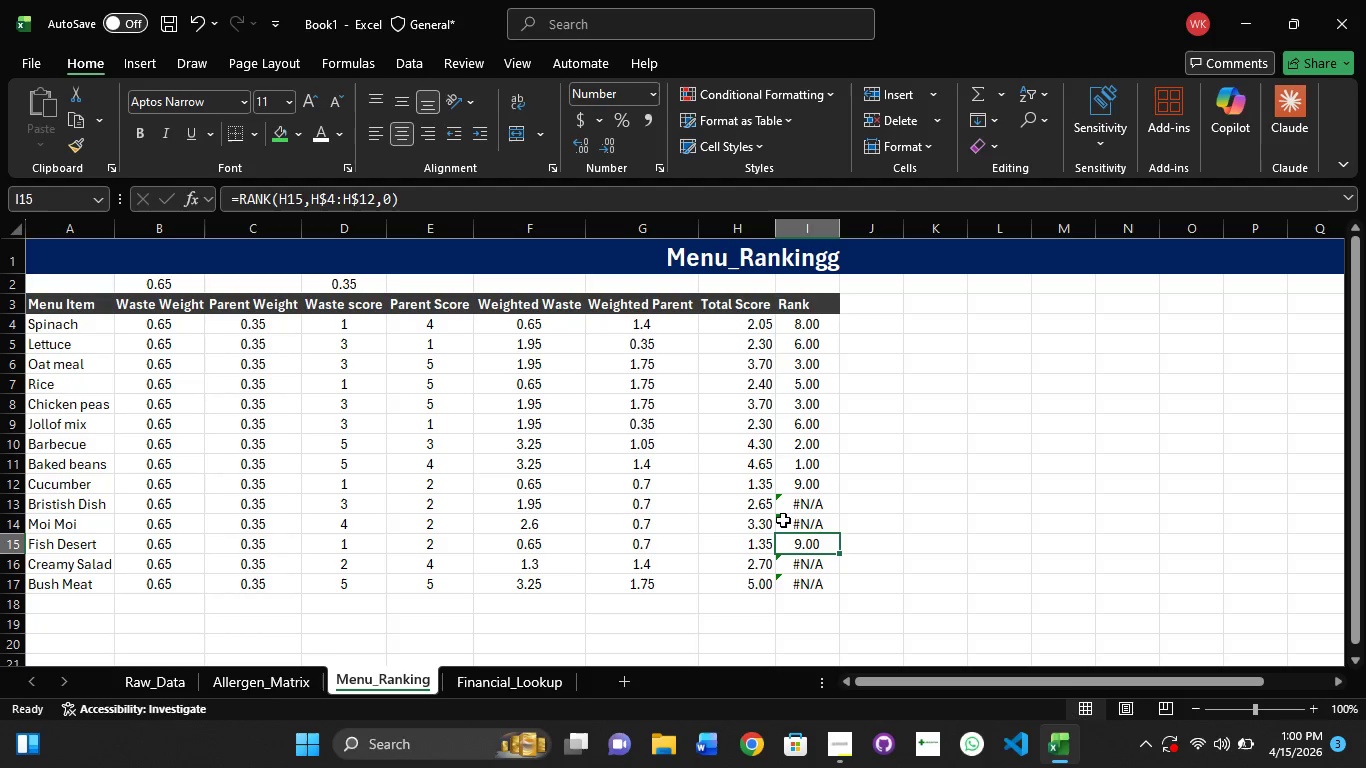 
left_click([812, 560])
 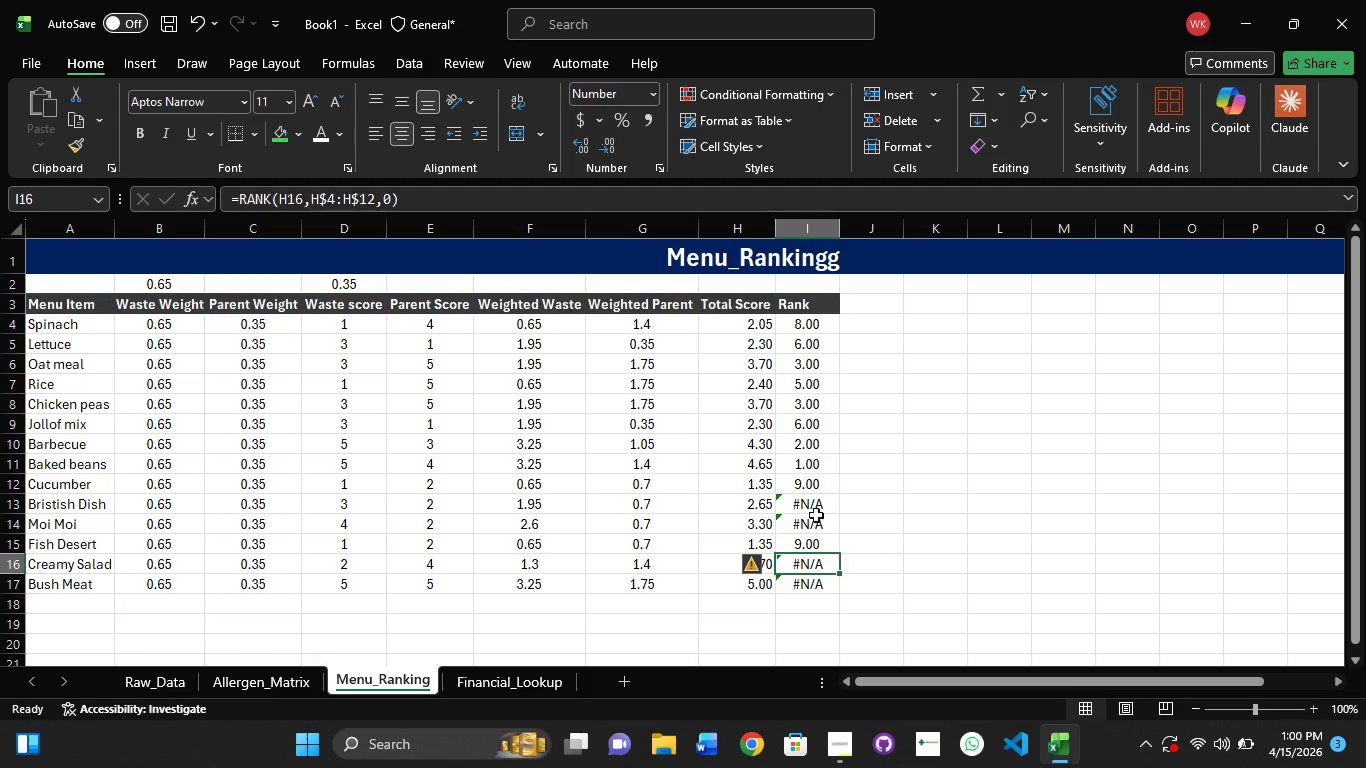 
left_click([816, 510])
 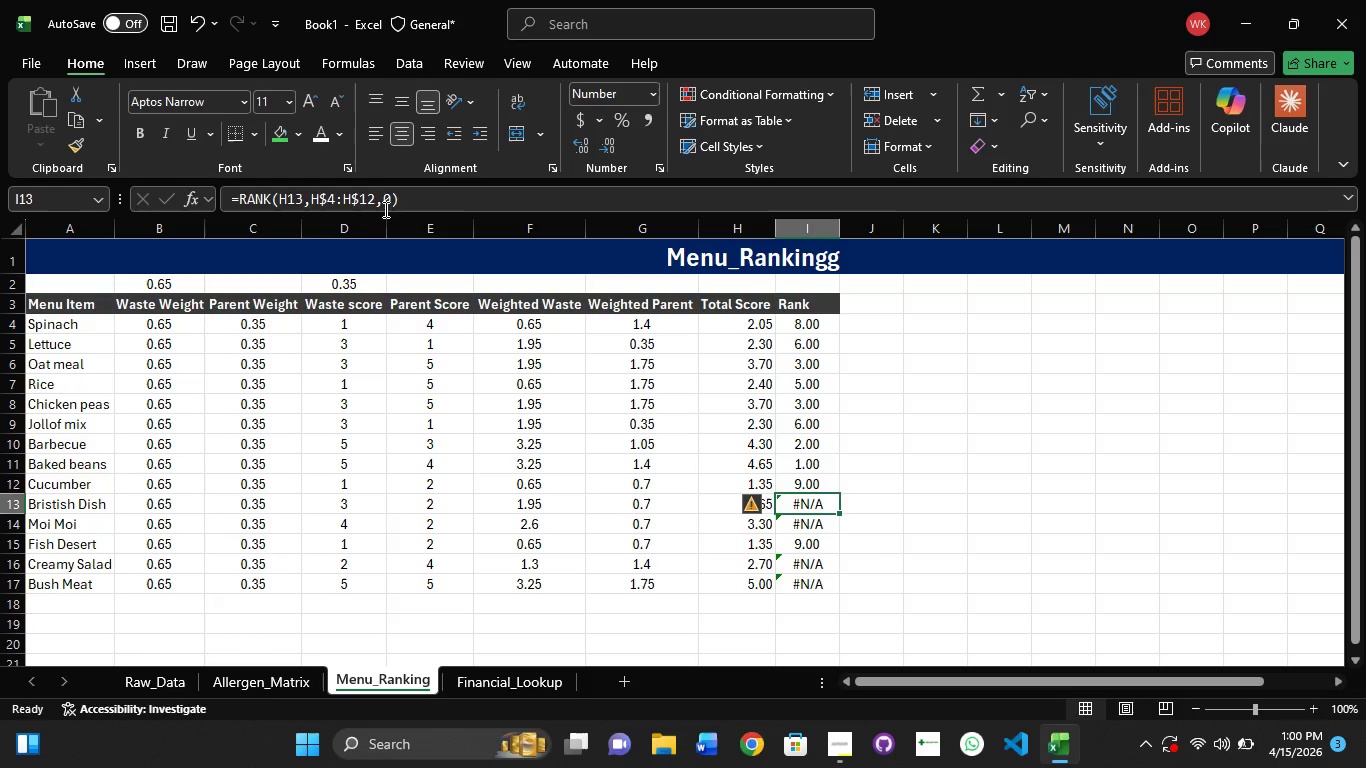 
left_click([390, 200])
 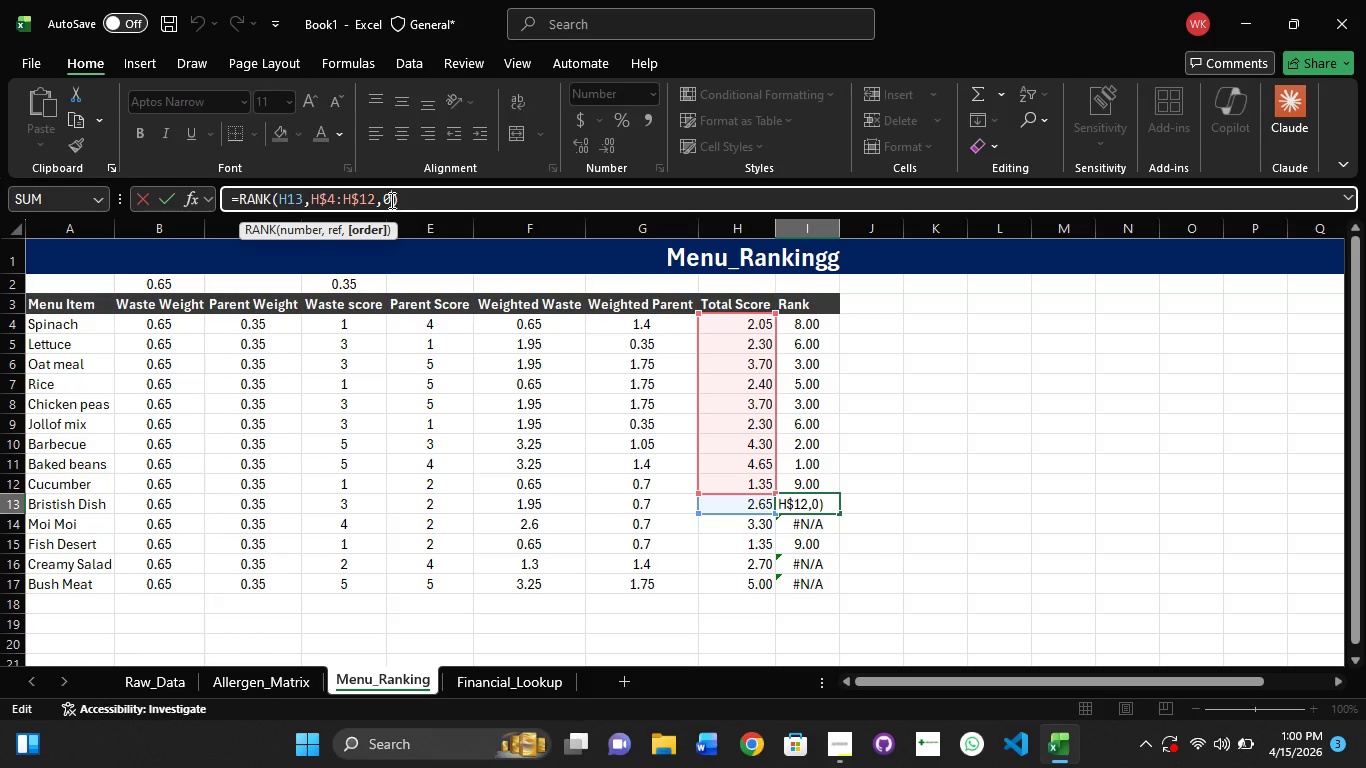 
key(Backspace)
 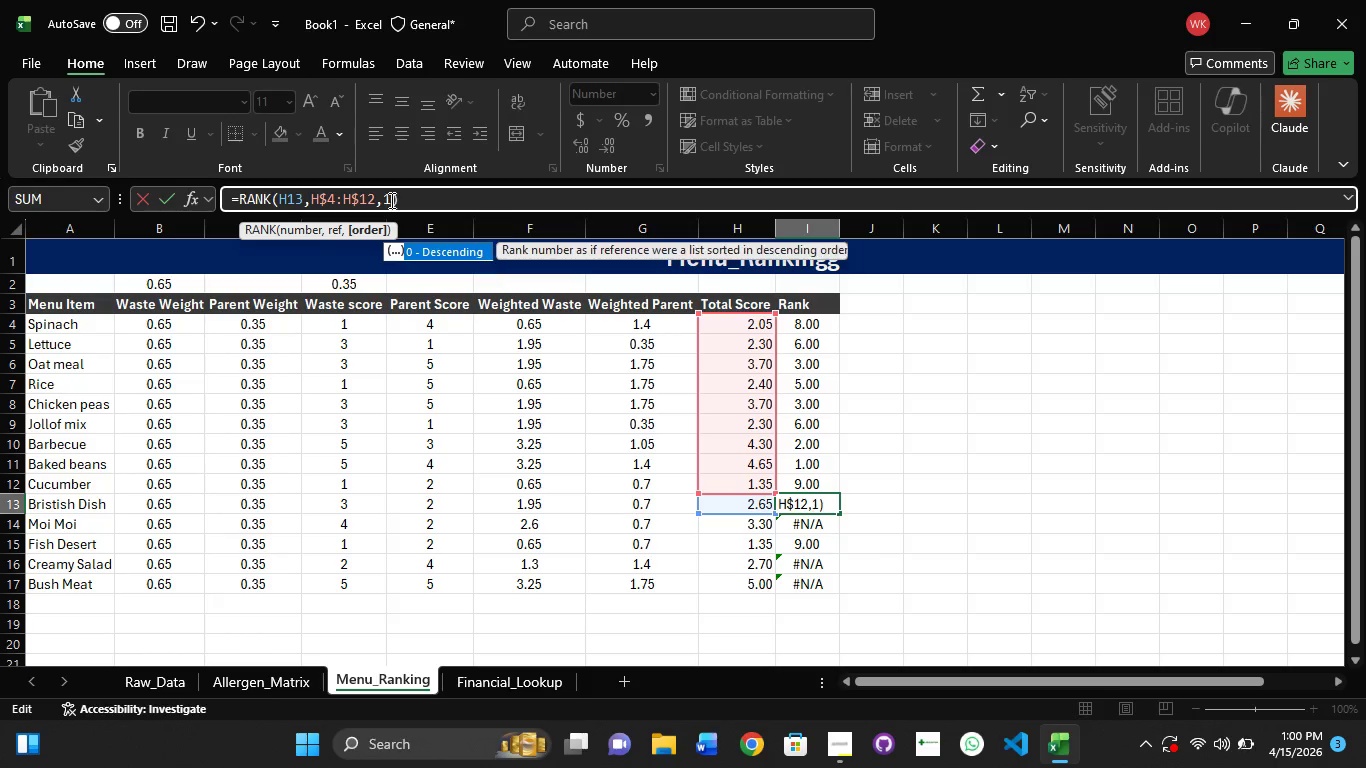 
key(1)
 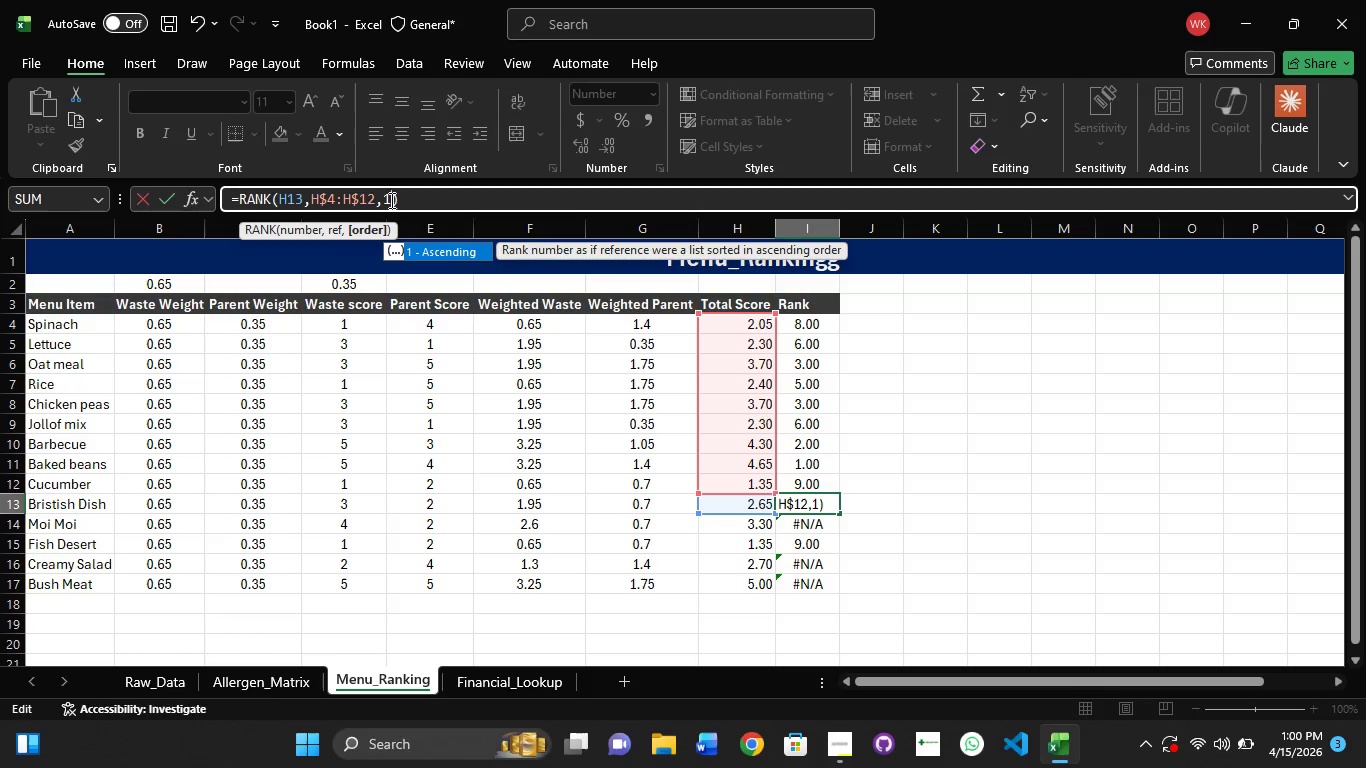 
key(Backspace)
 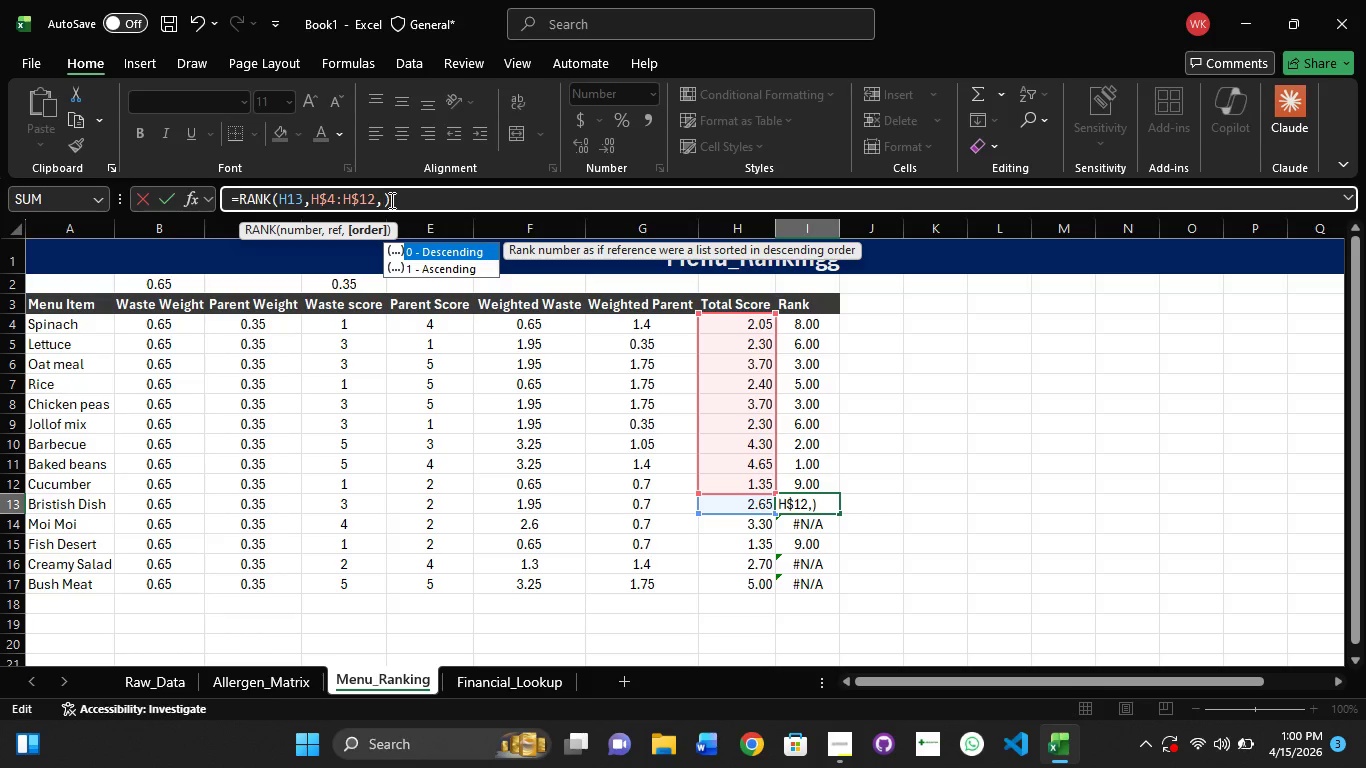 
key(0)
 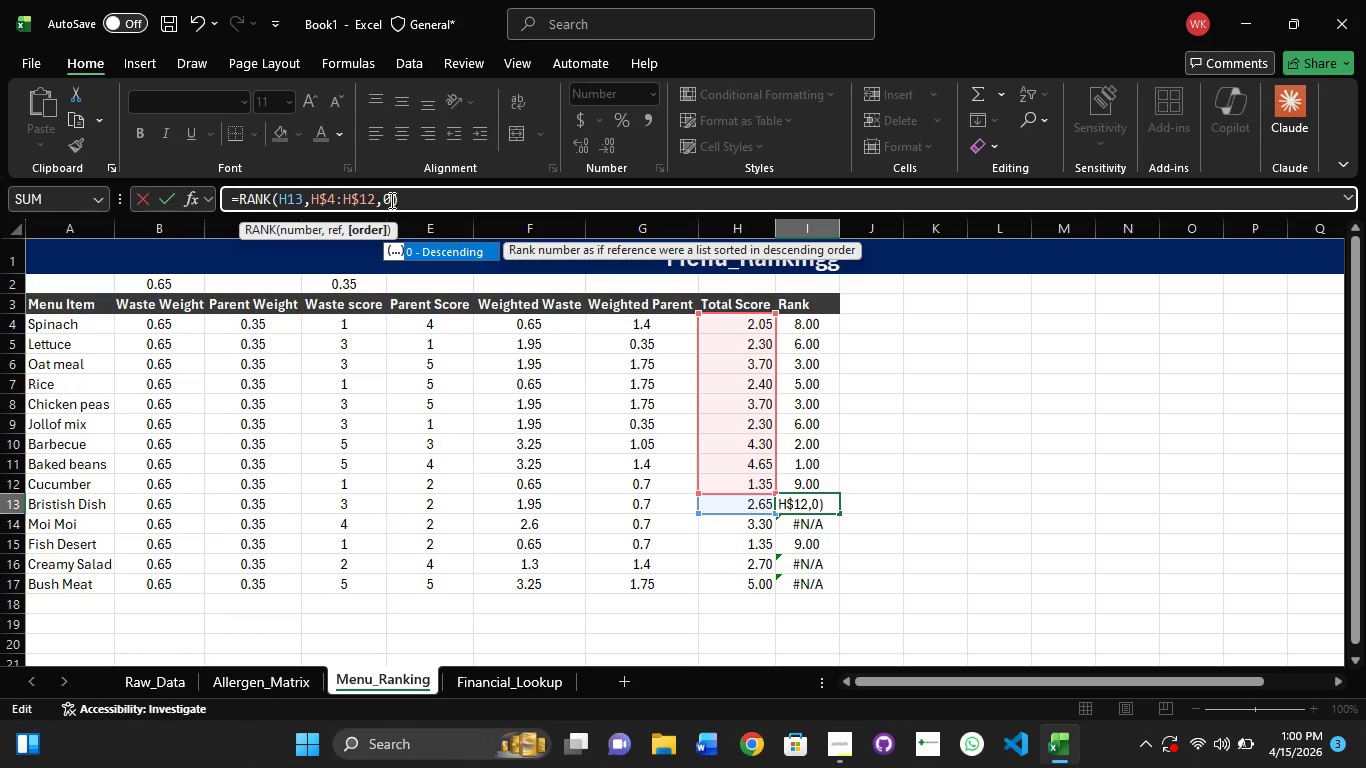 
key(Backspace)
 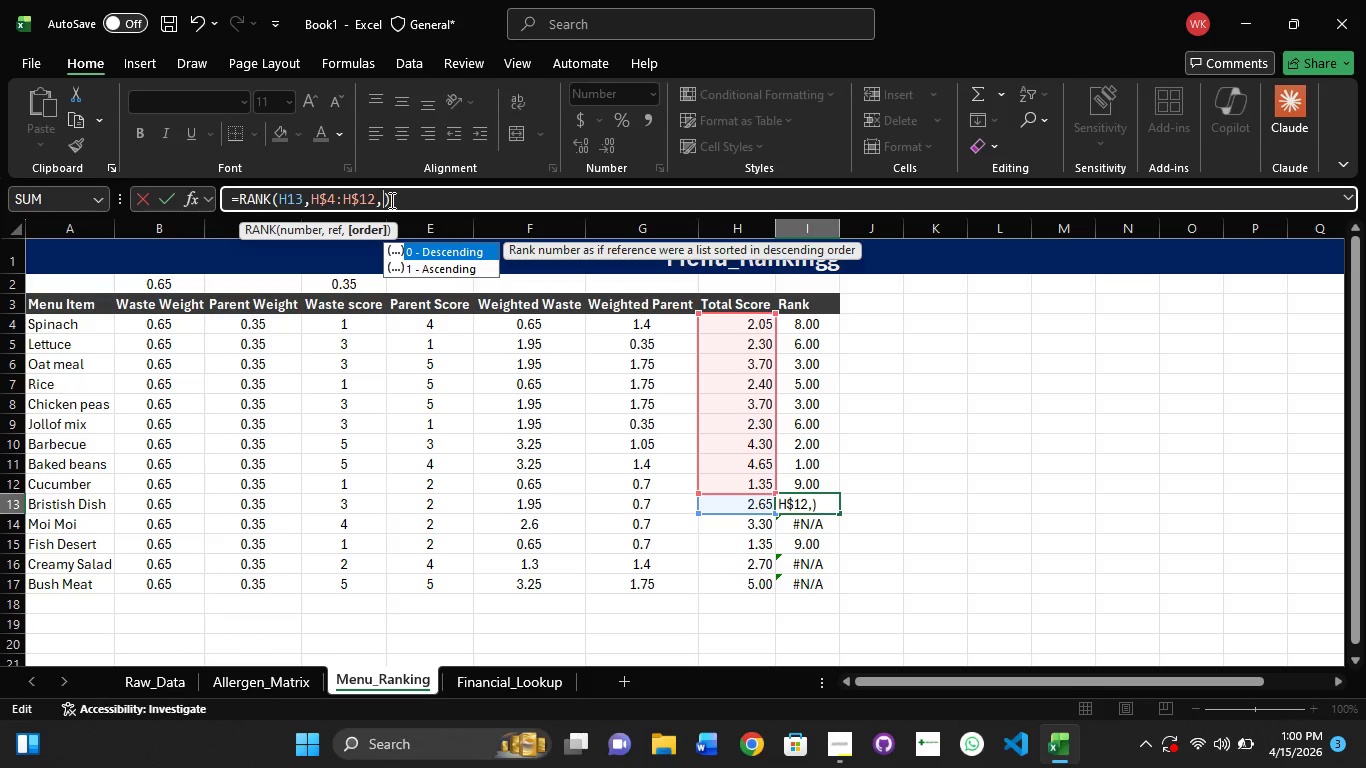 
key(1)
 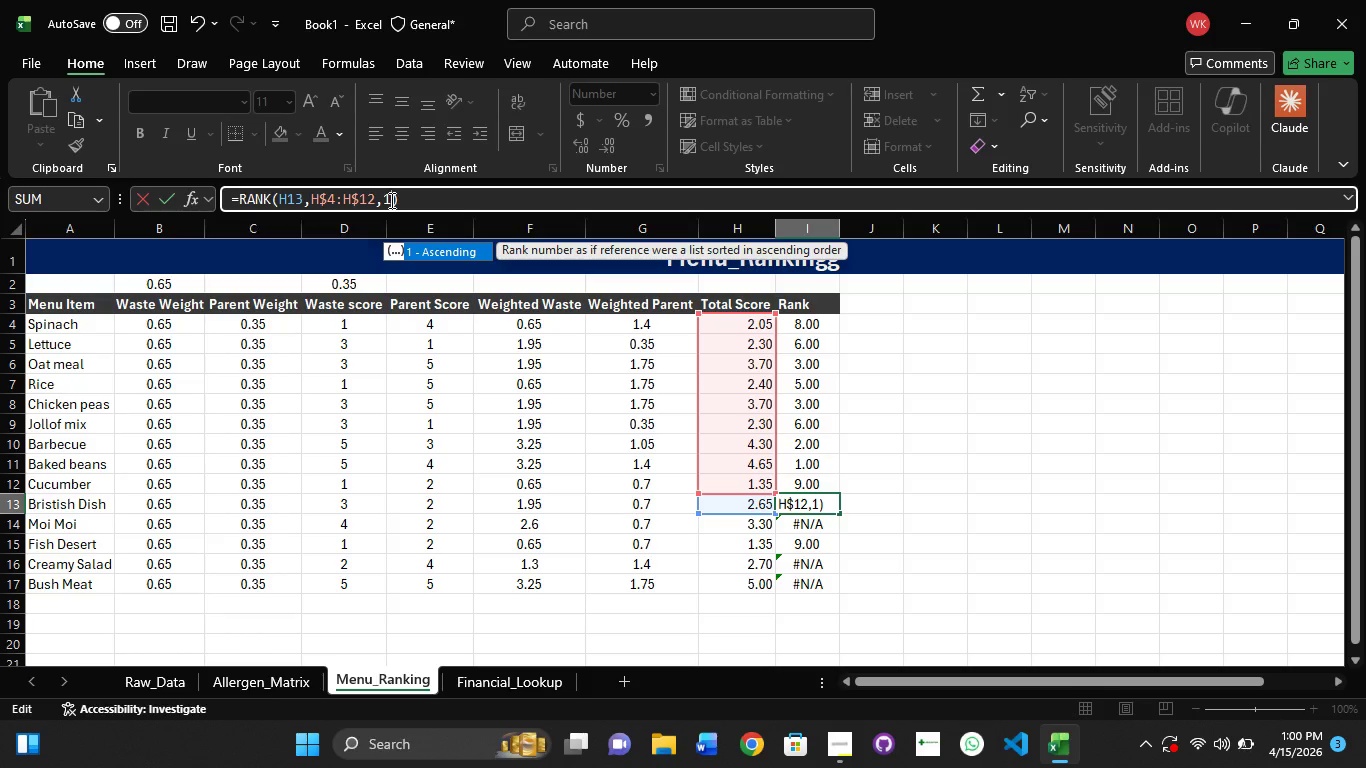 
key(Enter)
 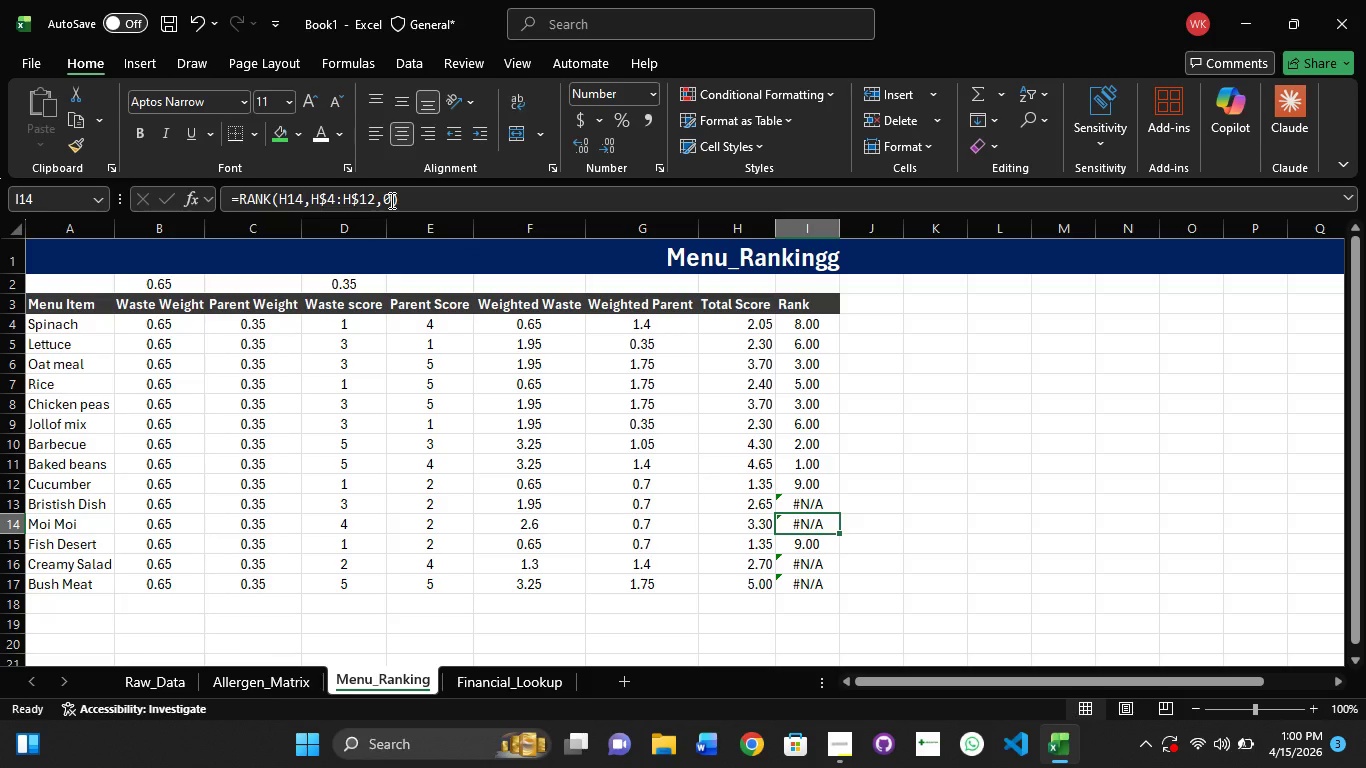 
key(Control+Z)
 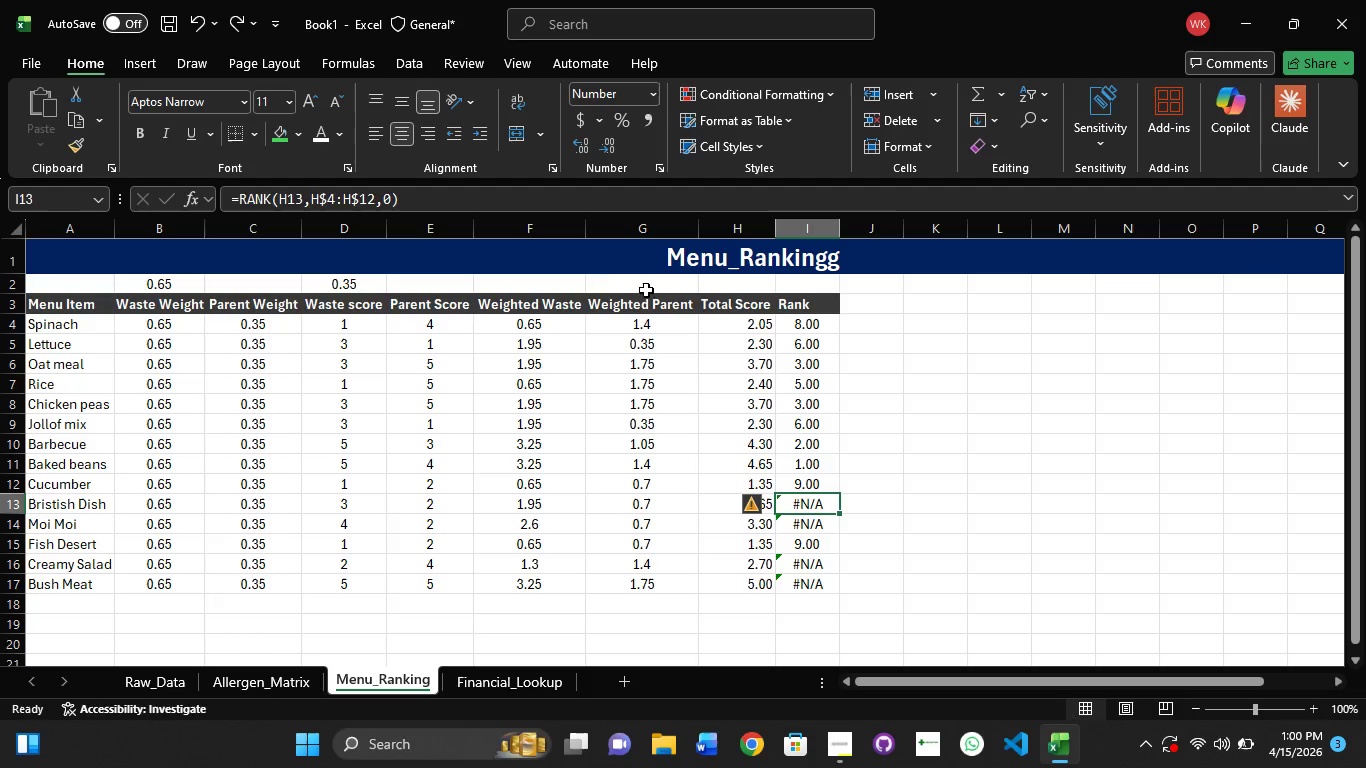 
left_click([468, 205])
 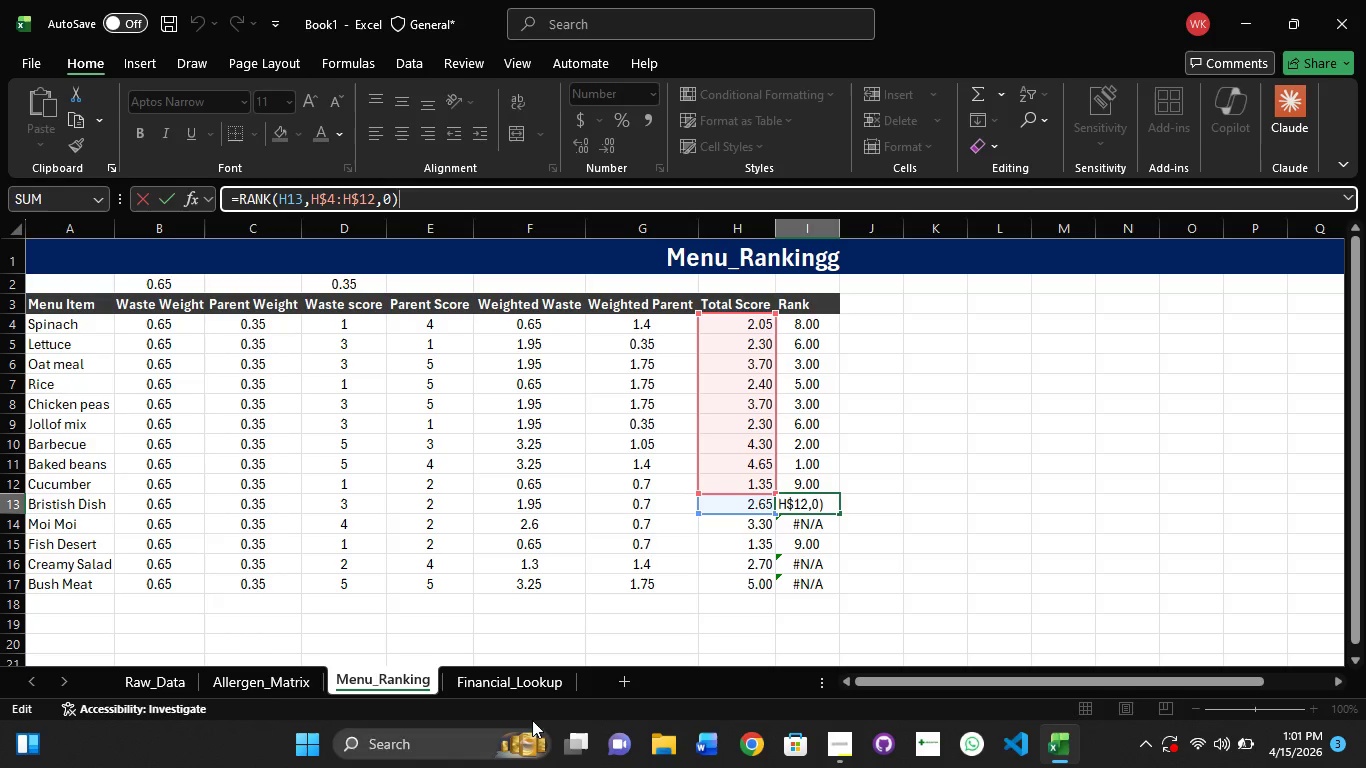 
scroll: coordinate [503, 526], scroll_direction: none, amount: 0.0
 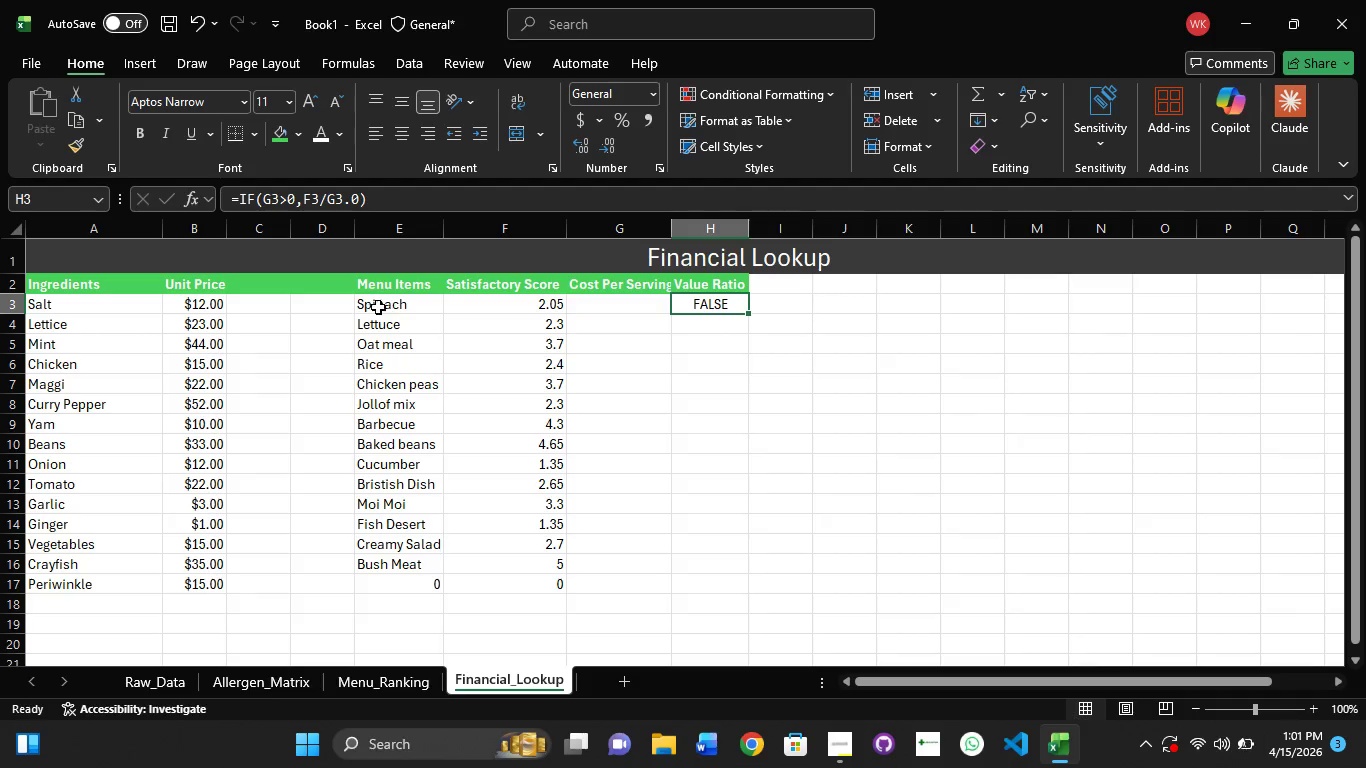 
wait(5.5)
 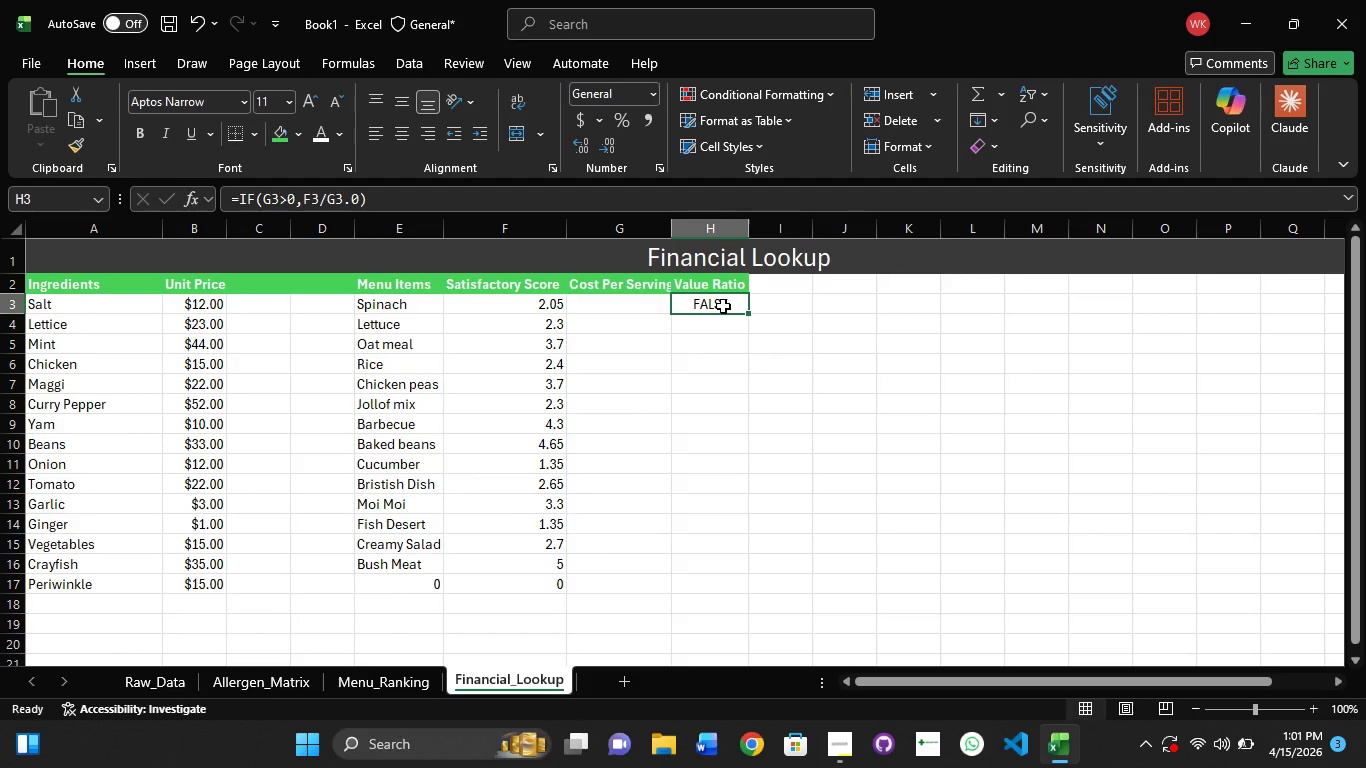 
left_click([618, 307])
 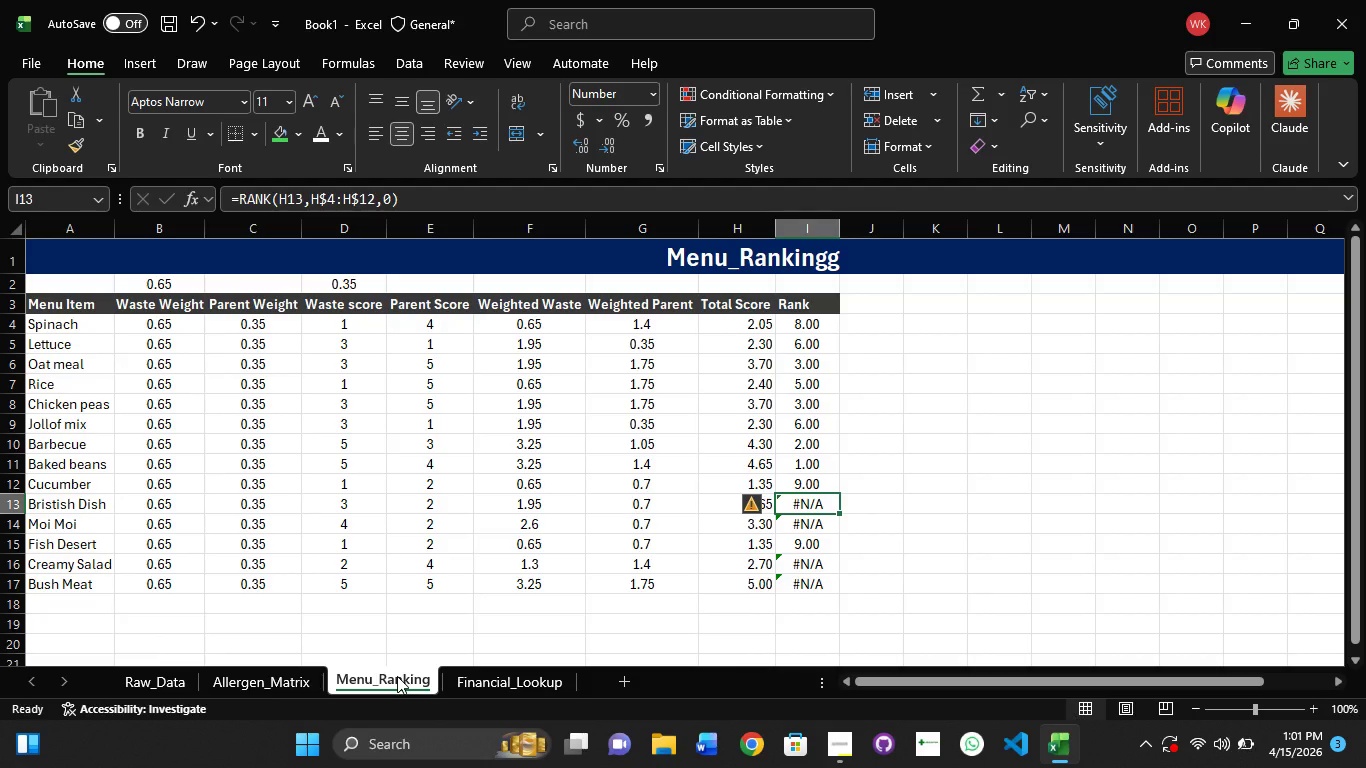 
wait(10.14)
 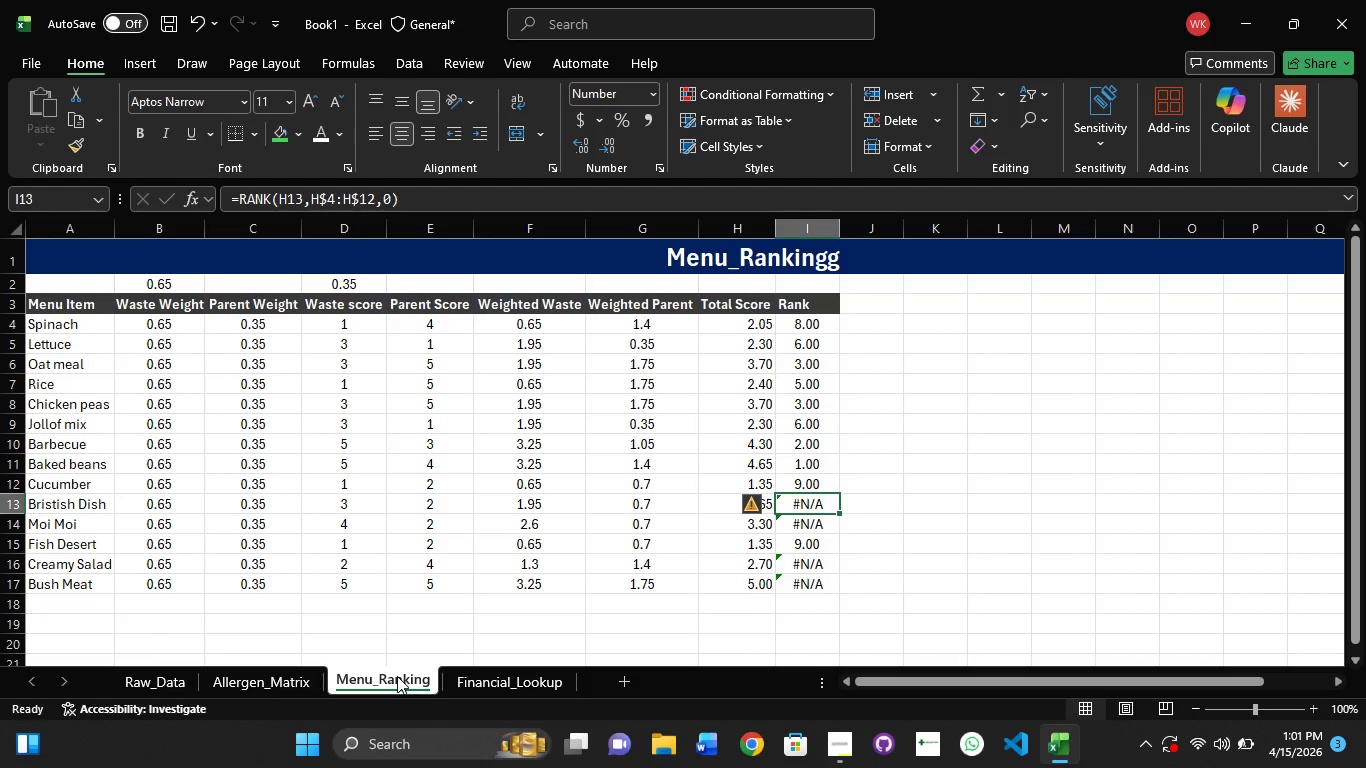 
left_click([224, 274])
 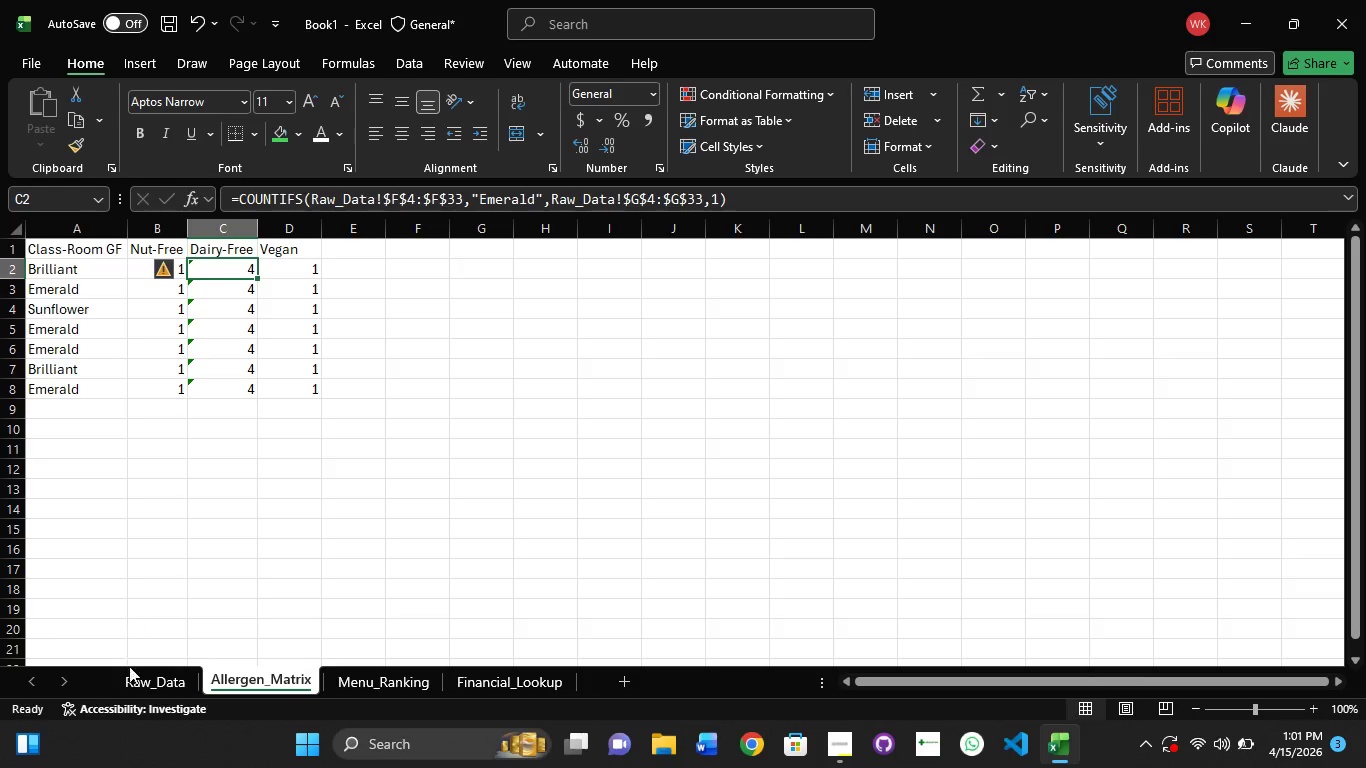 
left_click([129, 681])
 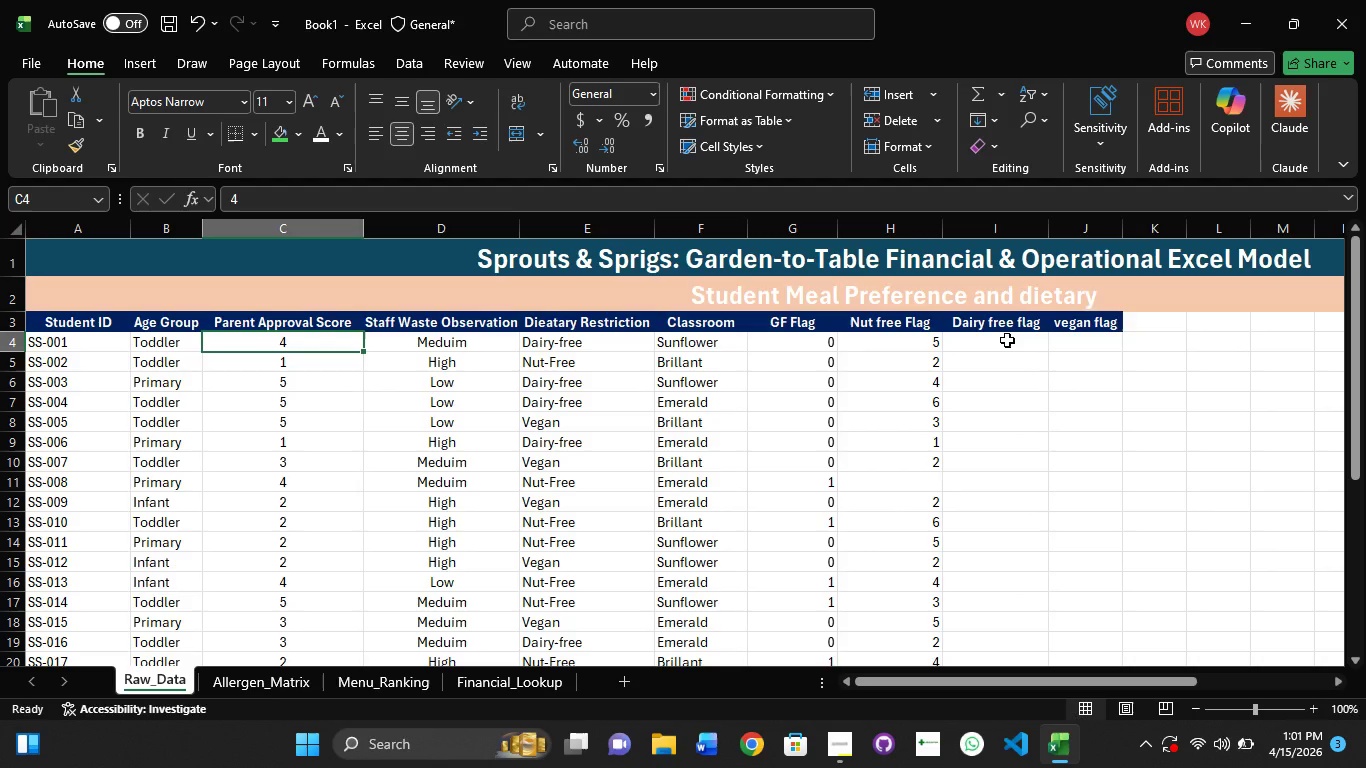 
left_click([1006, 341])
 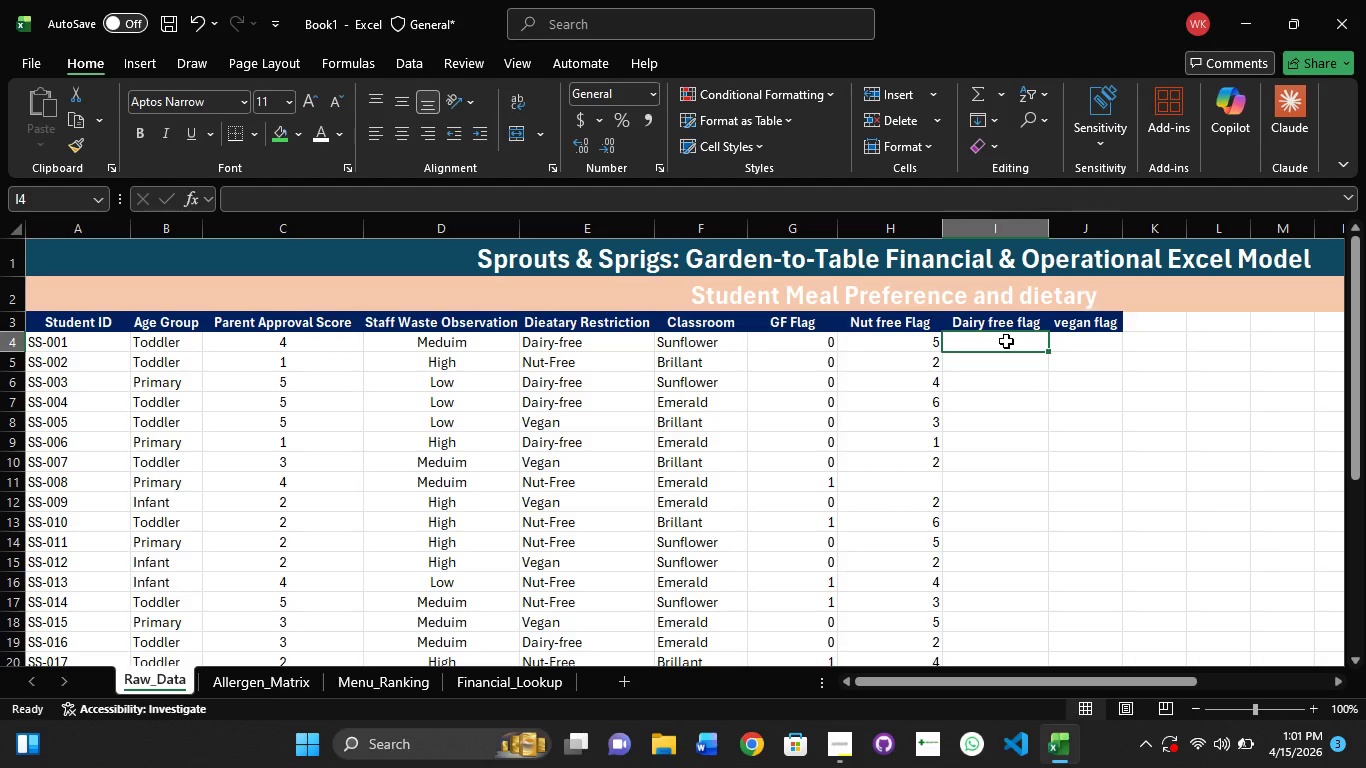 
left_click([1006, 341])
 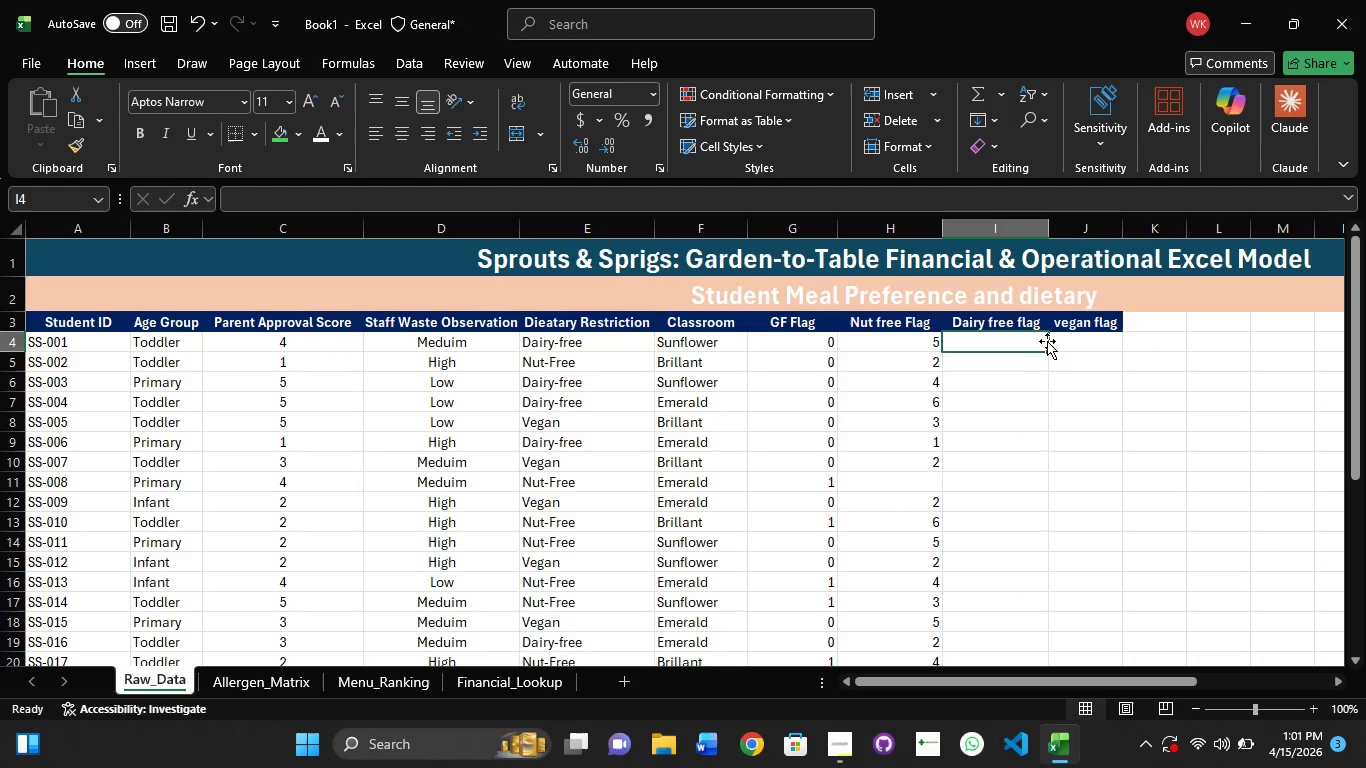 
left_click([1082, 345])
 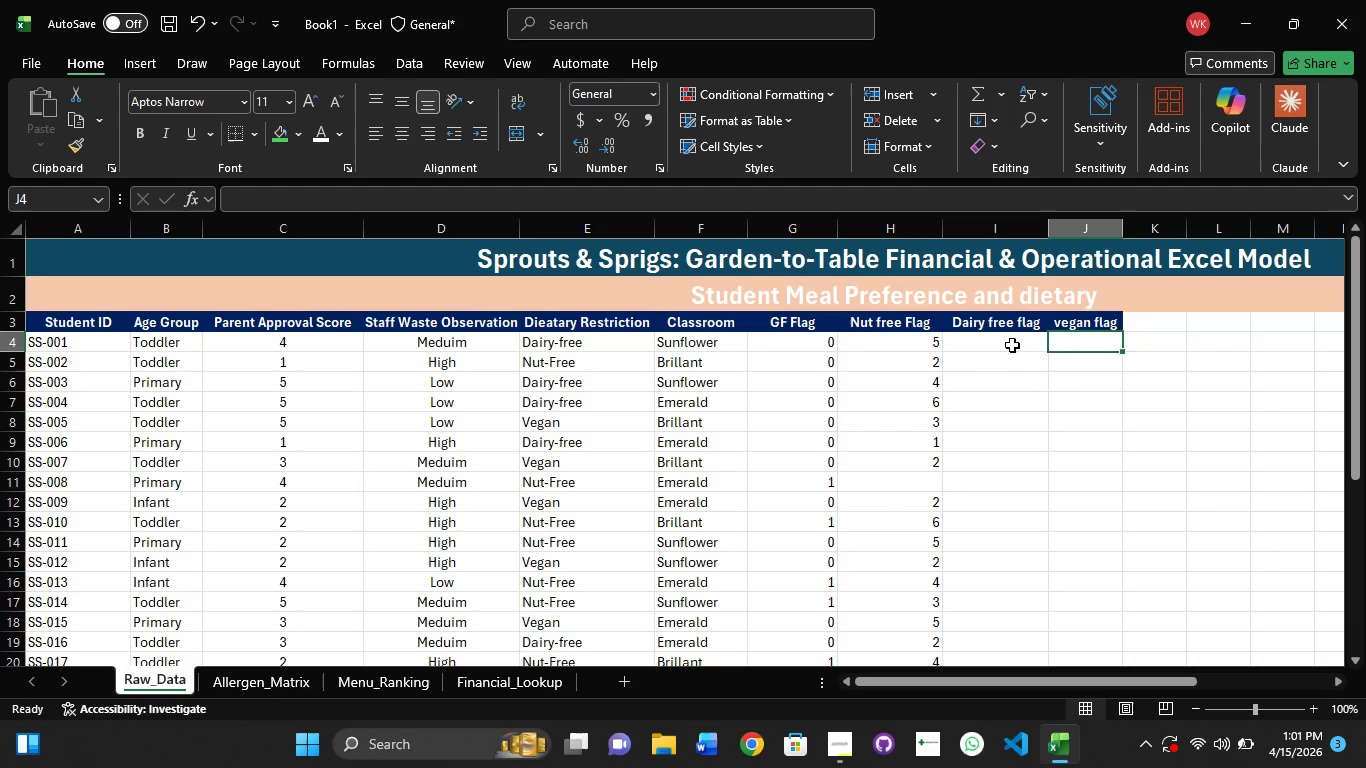 
left_click([1012, 345])
 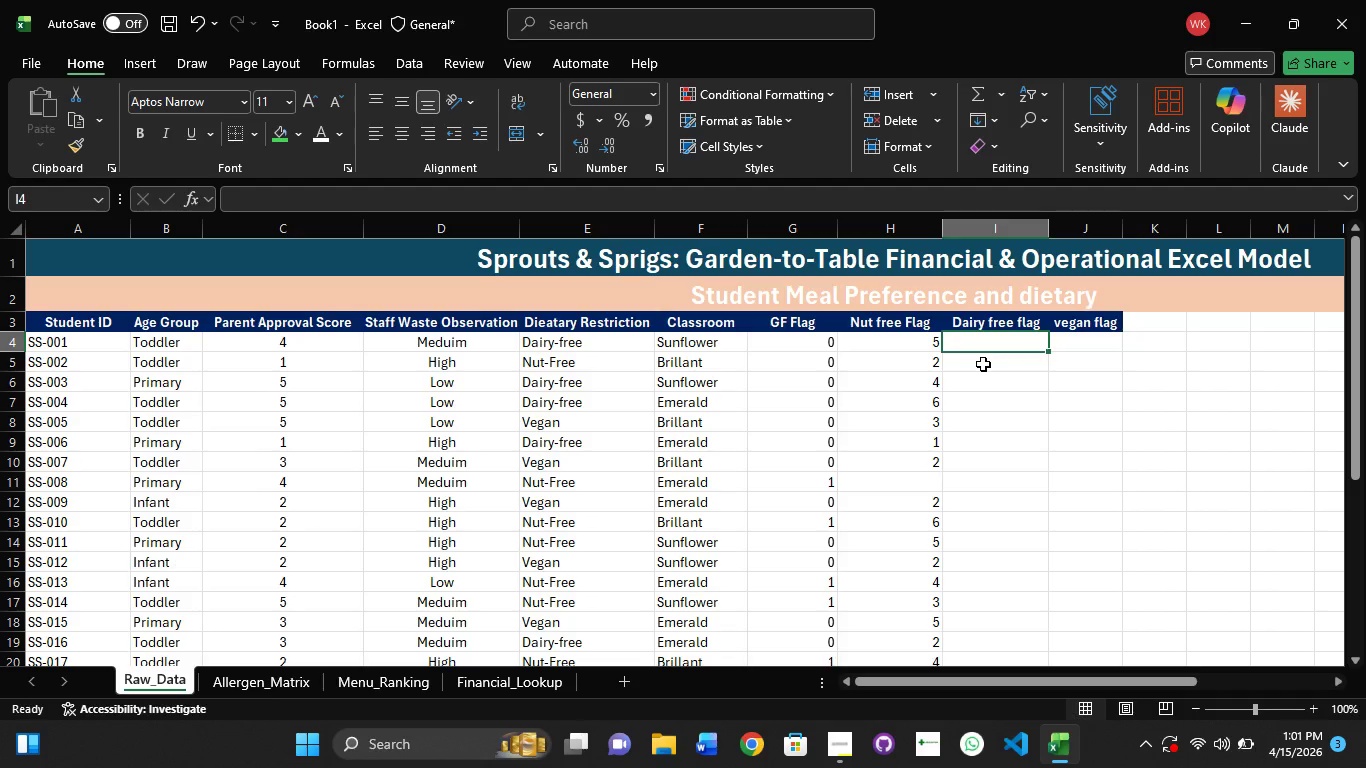 
wait(10.92)
 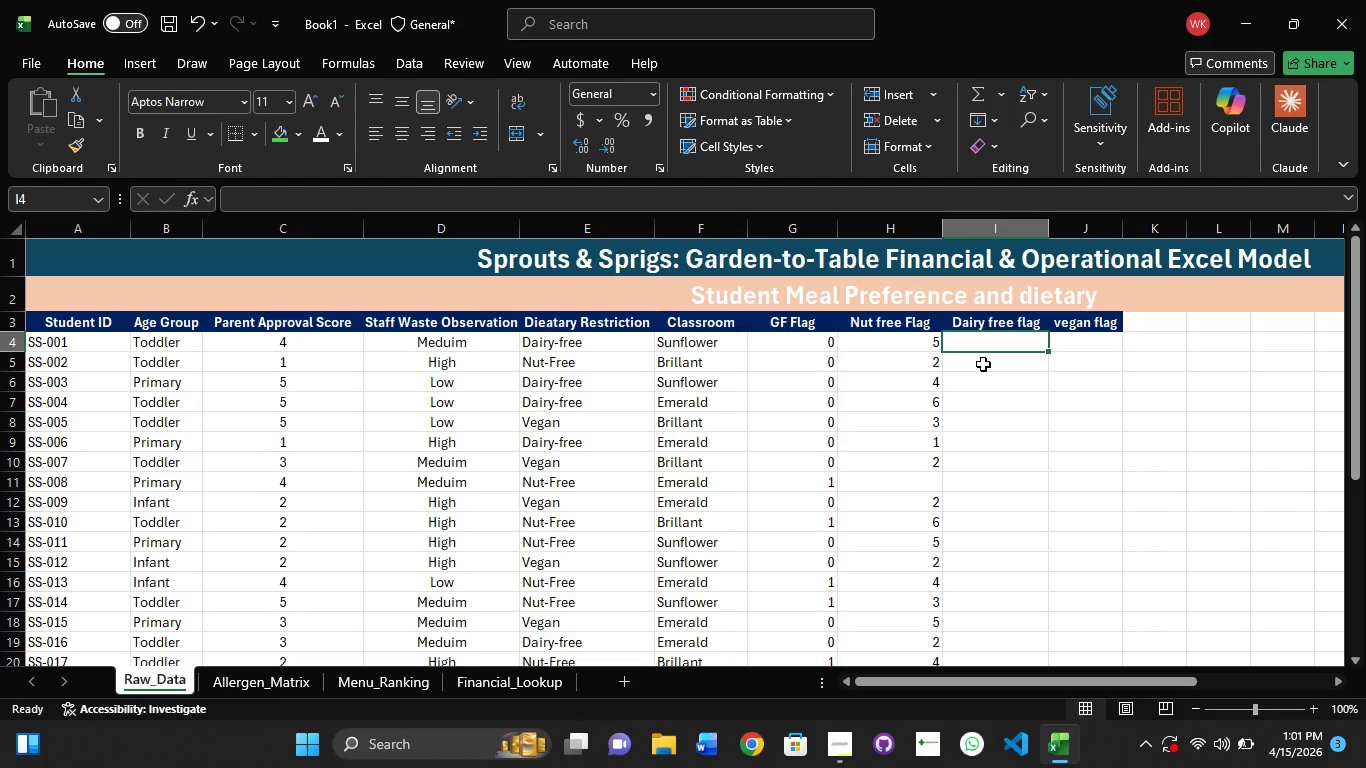 
left_click([530, 691])
 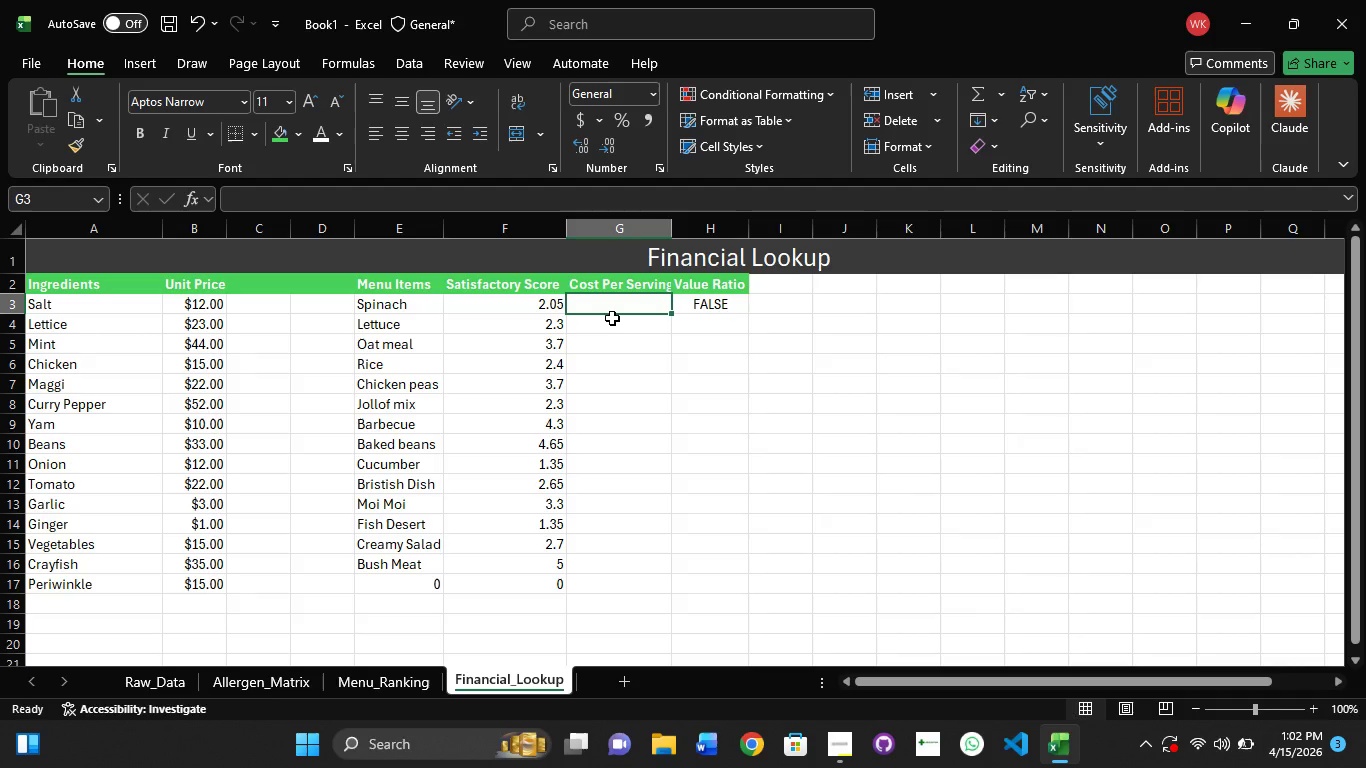 
wait(28.48)
 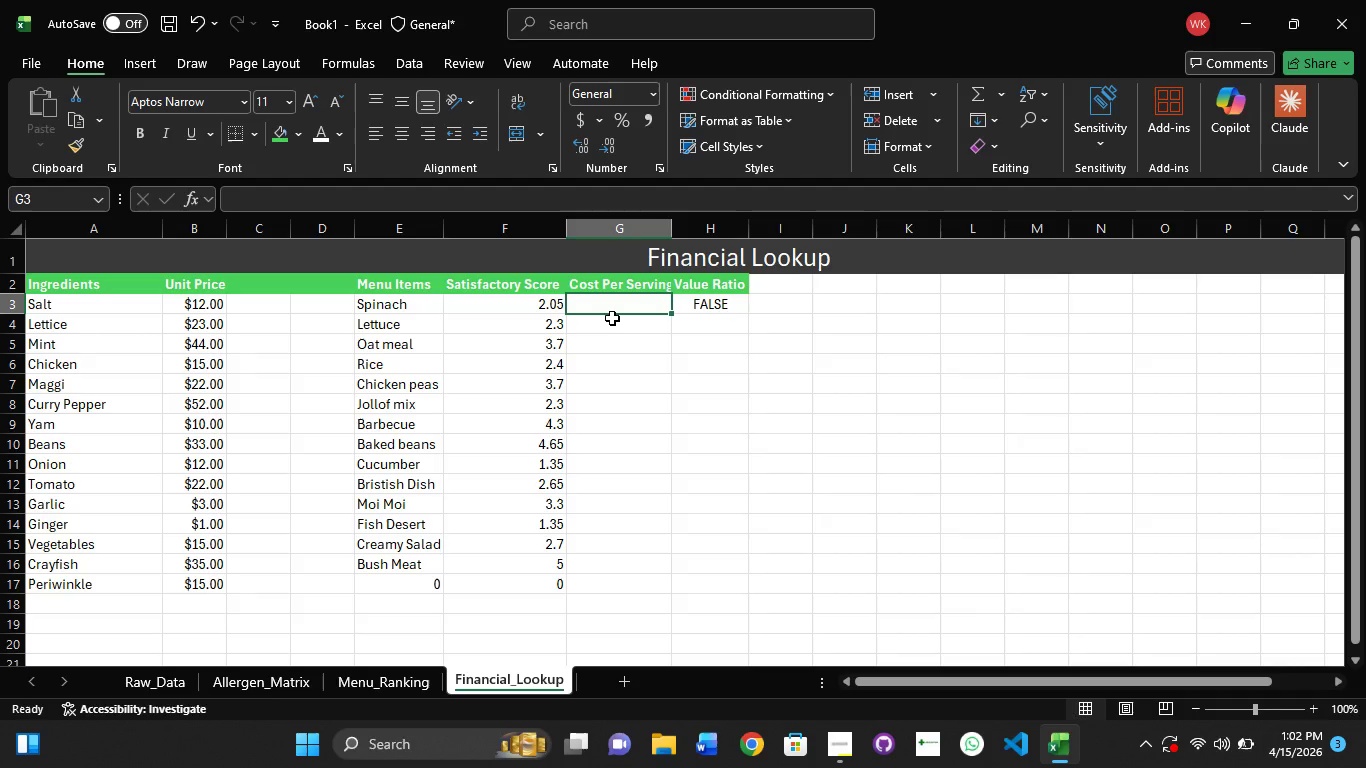 
left_click([395, 683])
 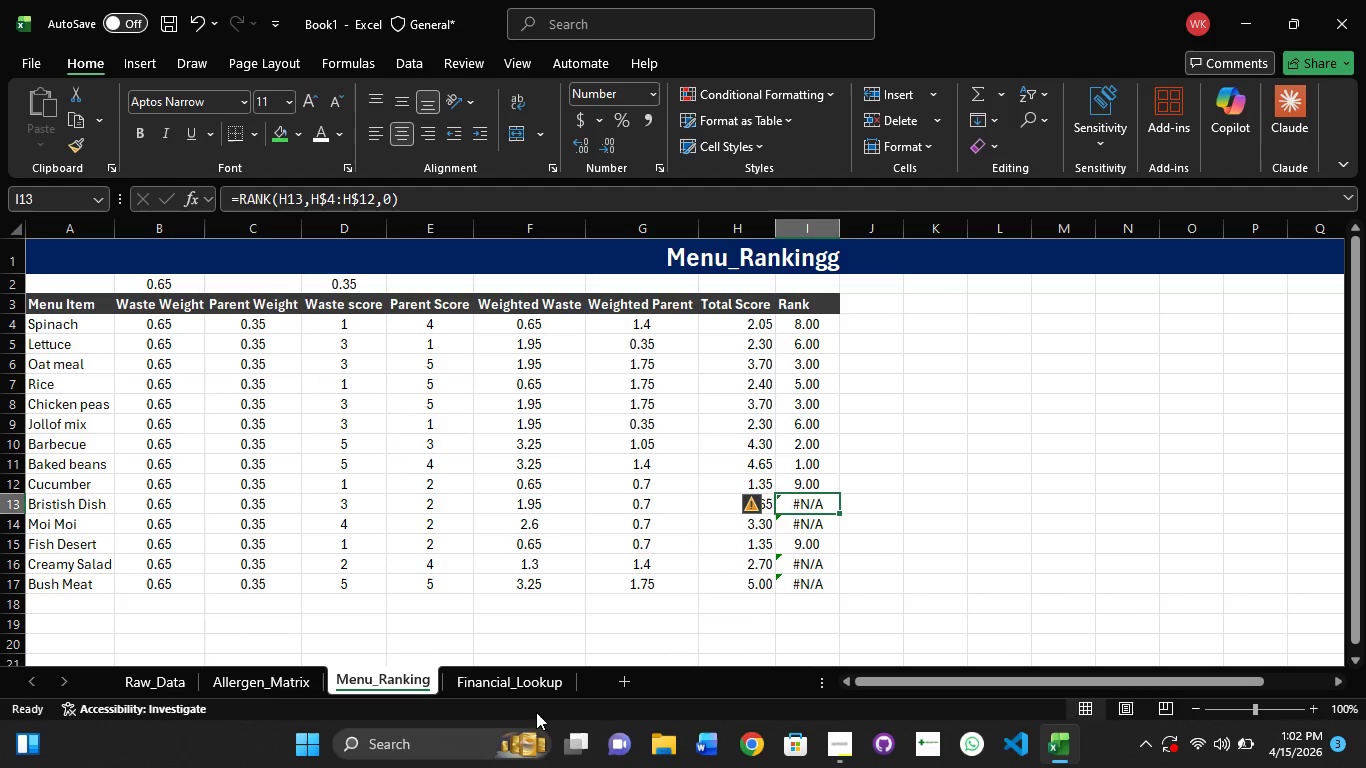 
left_click([538, 682])
 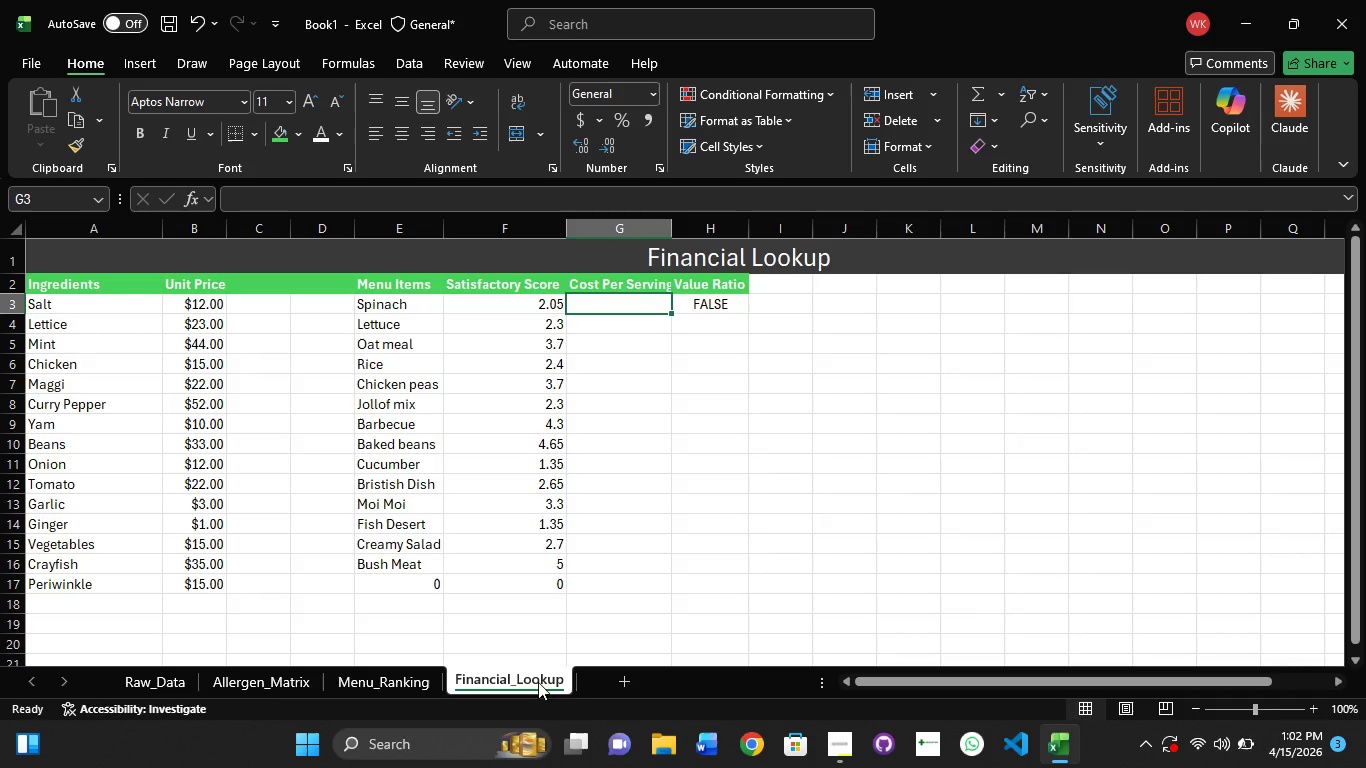 
wait(16.95)
 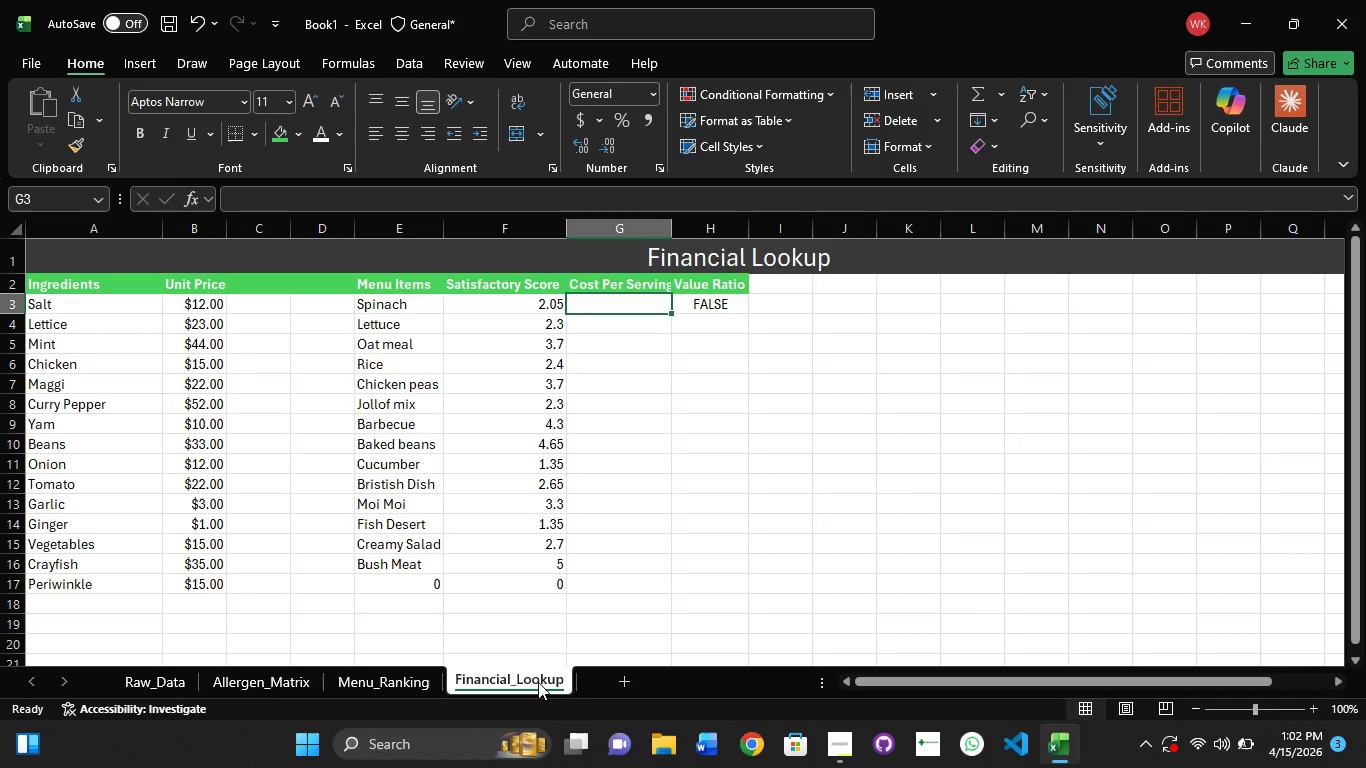 
left_click([851, 751])